 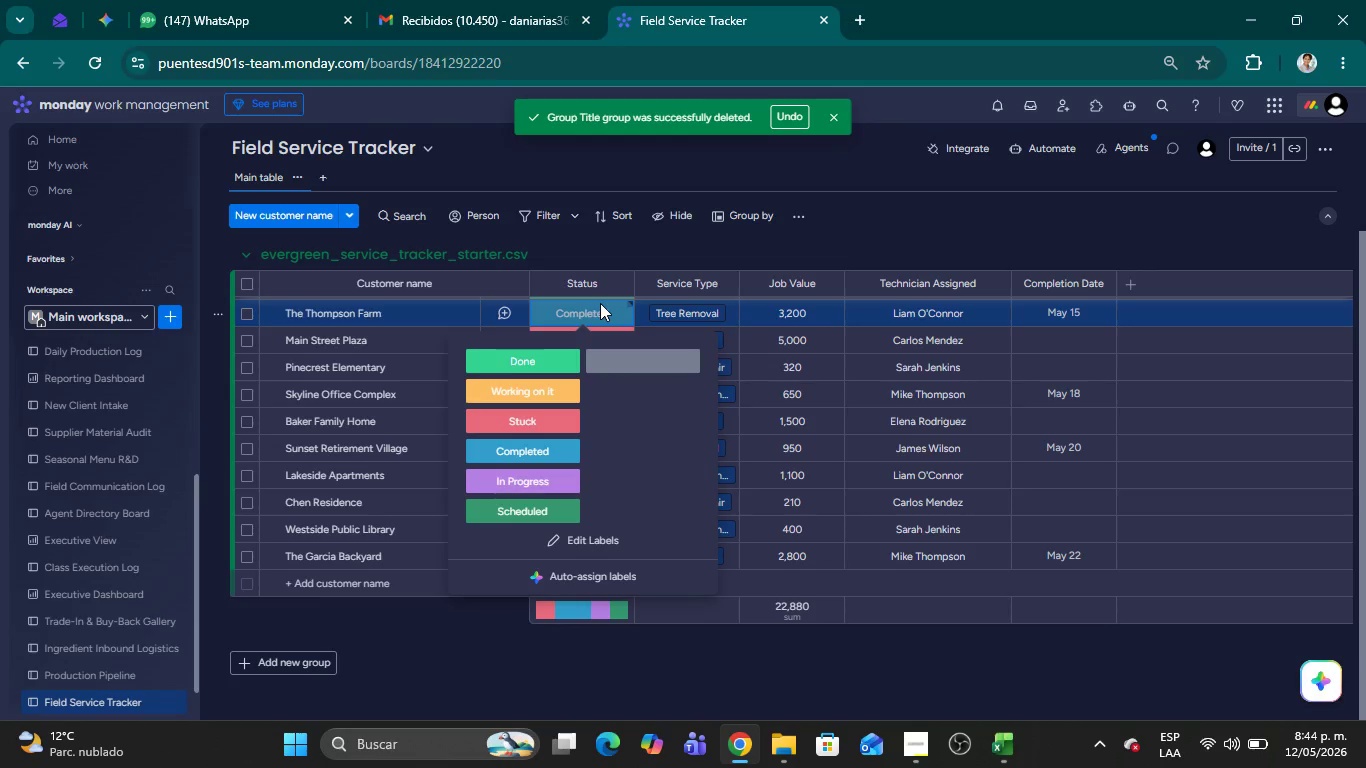 
left_click([606, 539])
 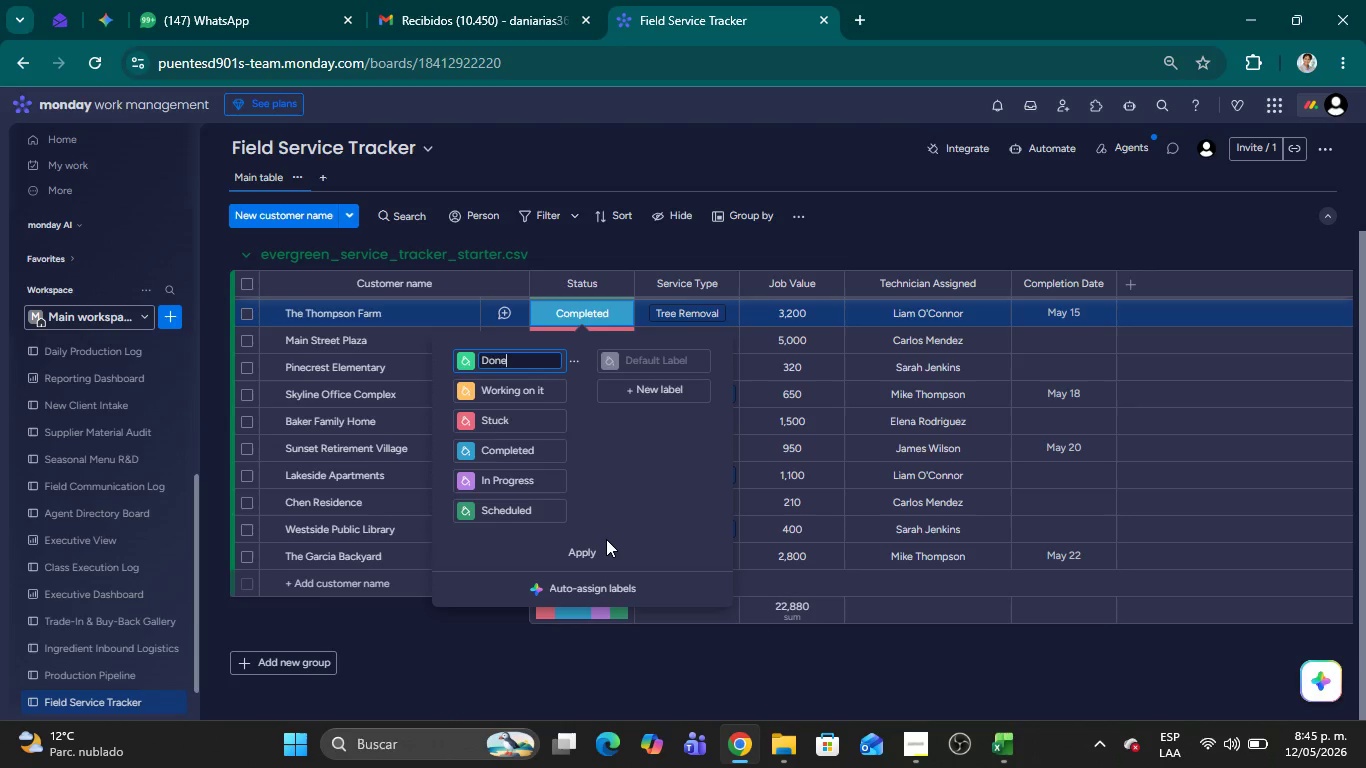 
wait(21.66)
 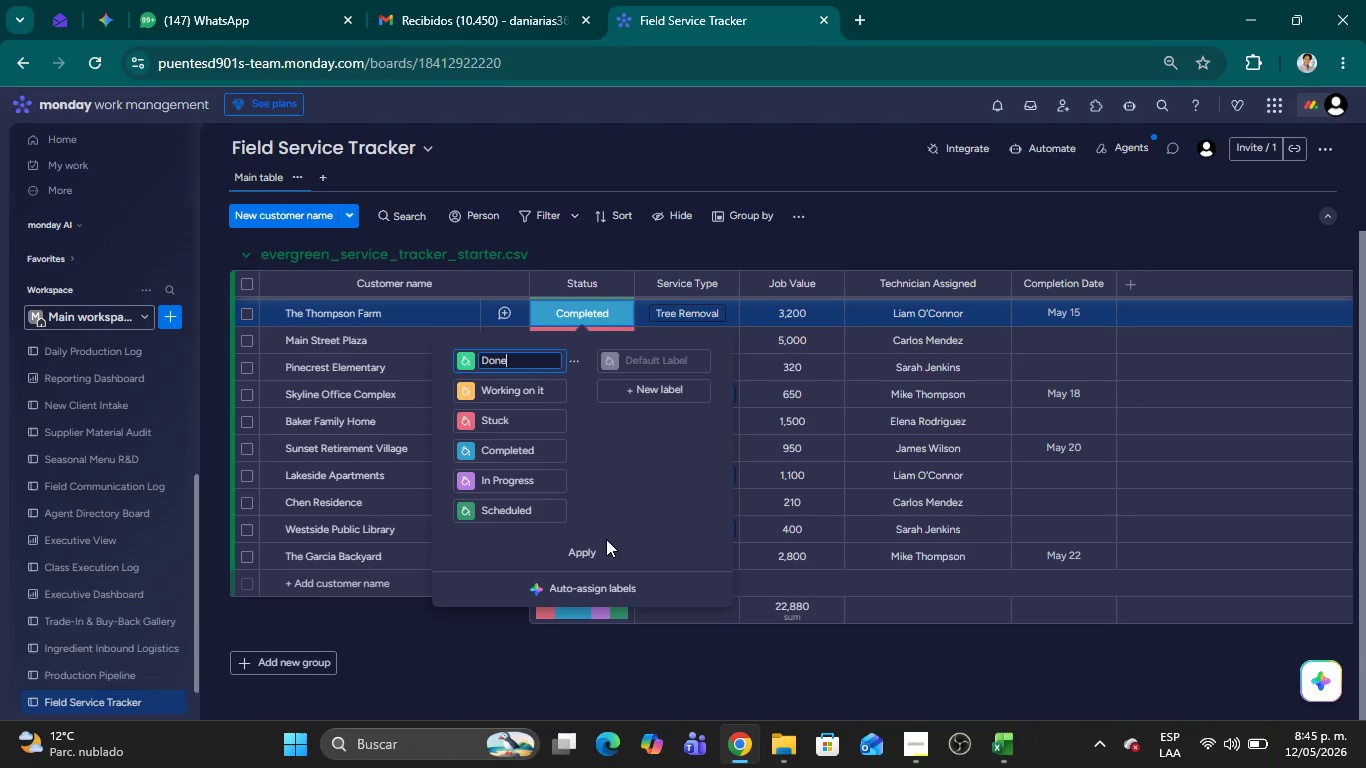 
left_click([570, 359])
 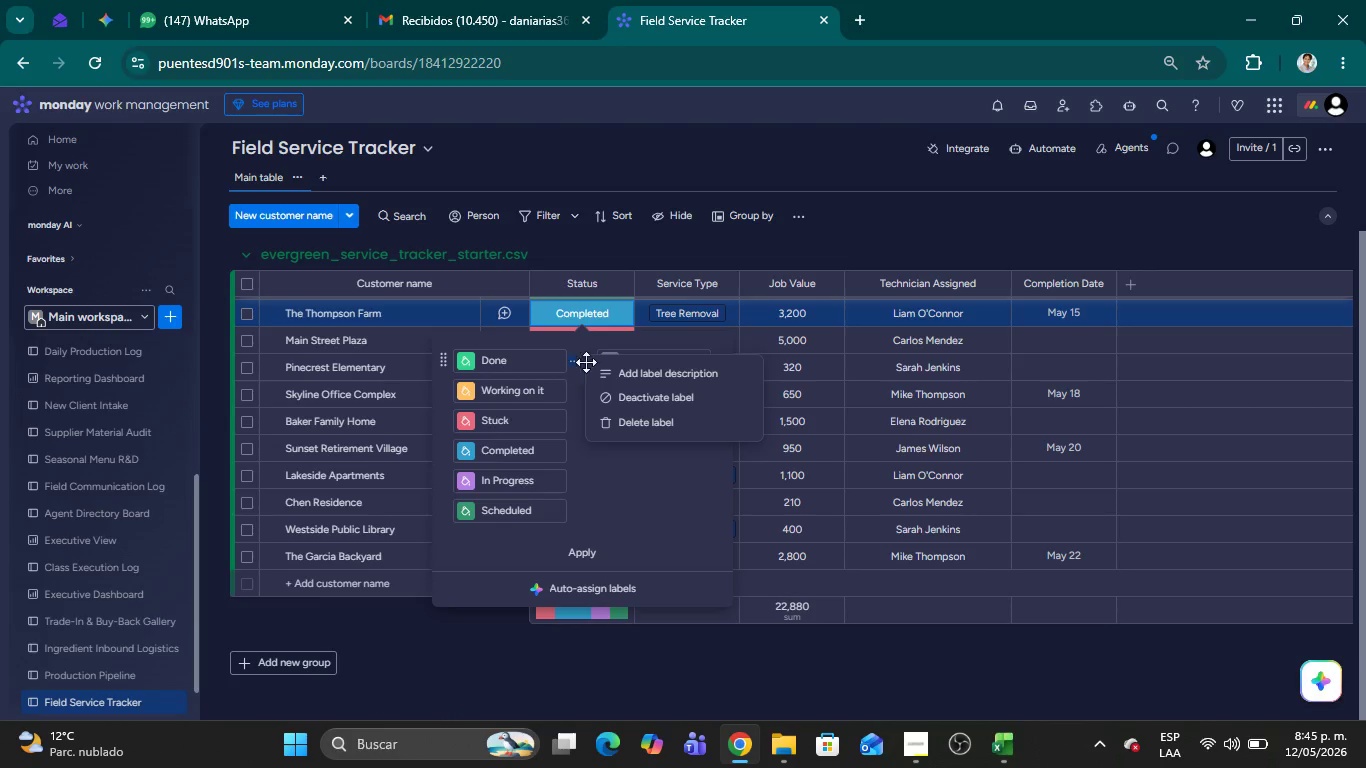 
left_click([657, 414])
 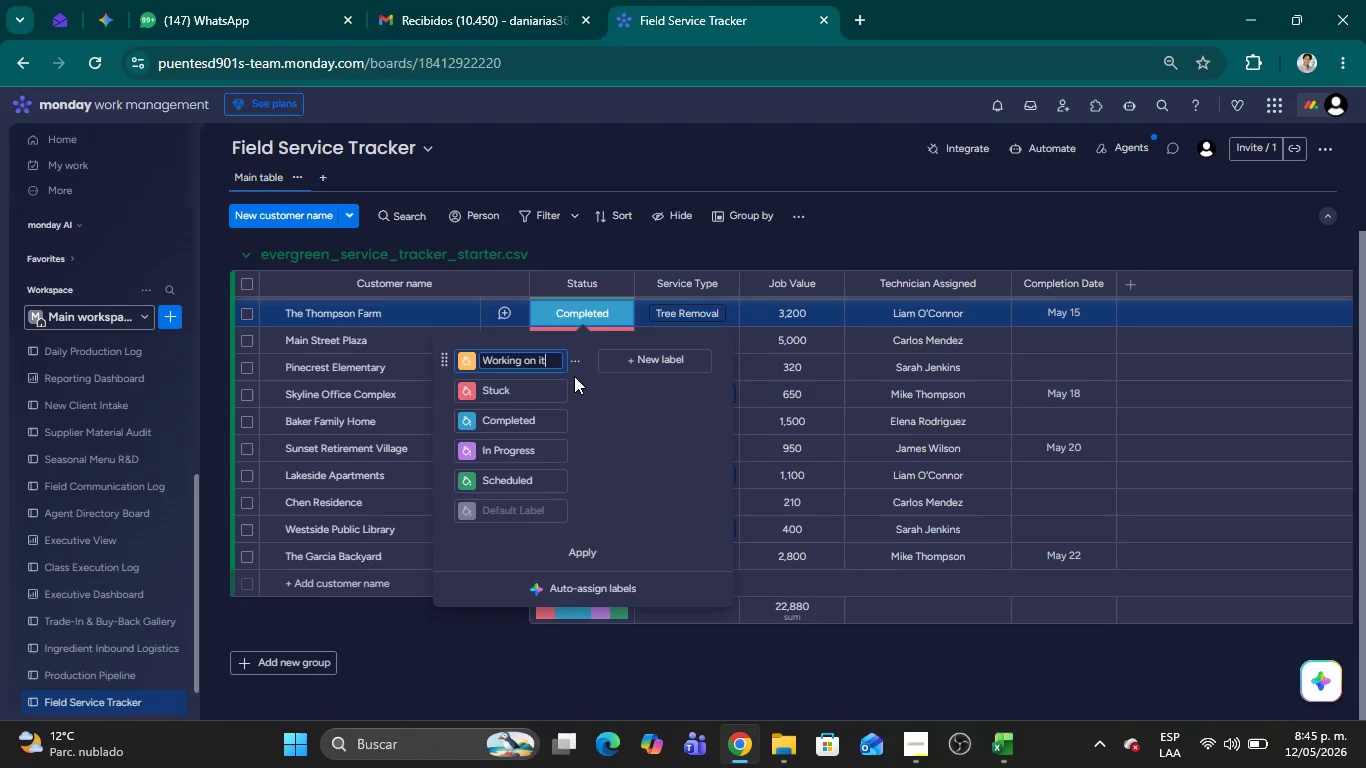 
left_click([574, 365])
 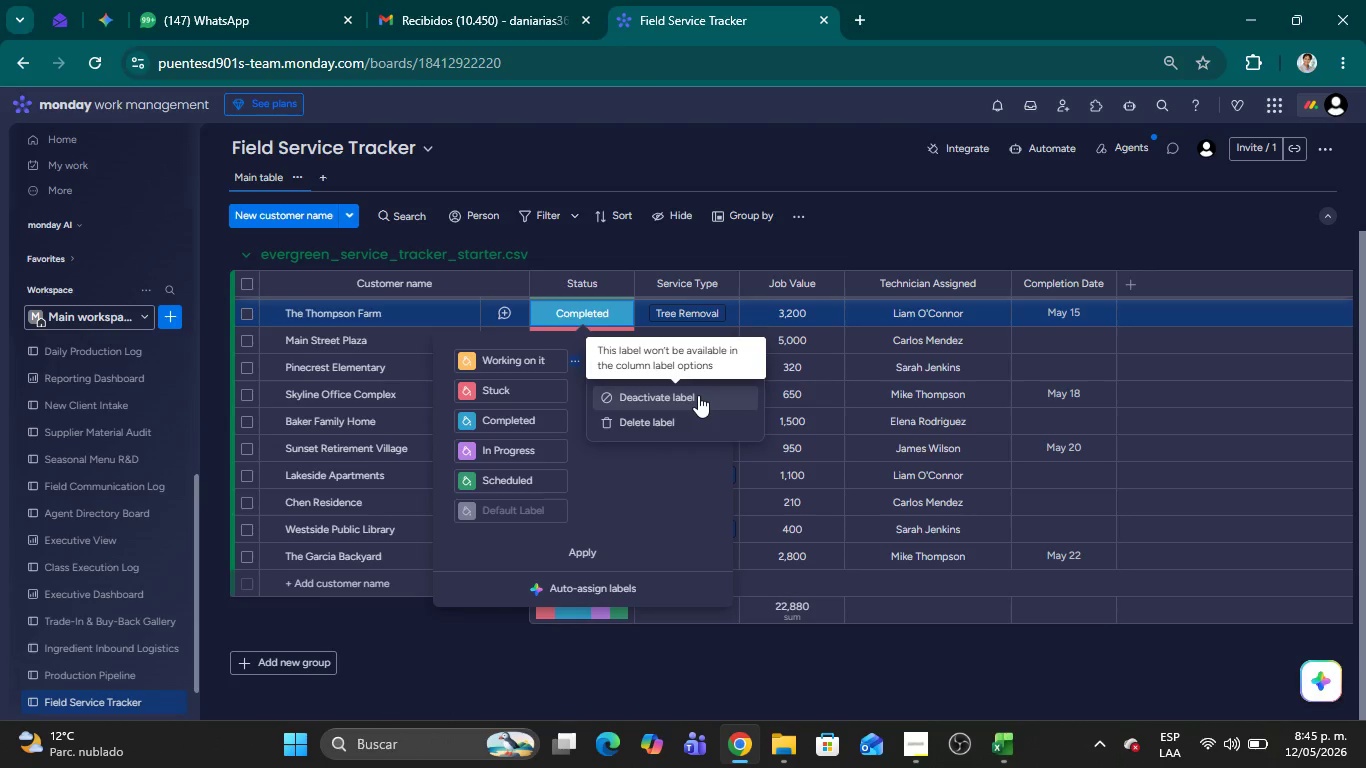 
left_click([700, 415])
 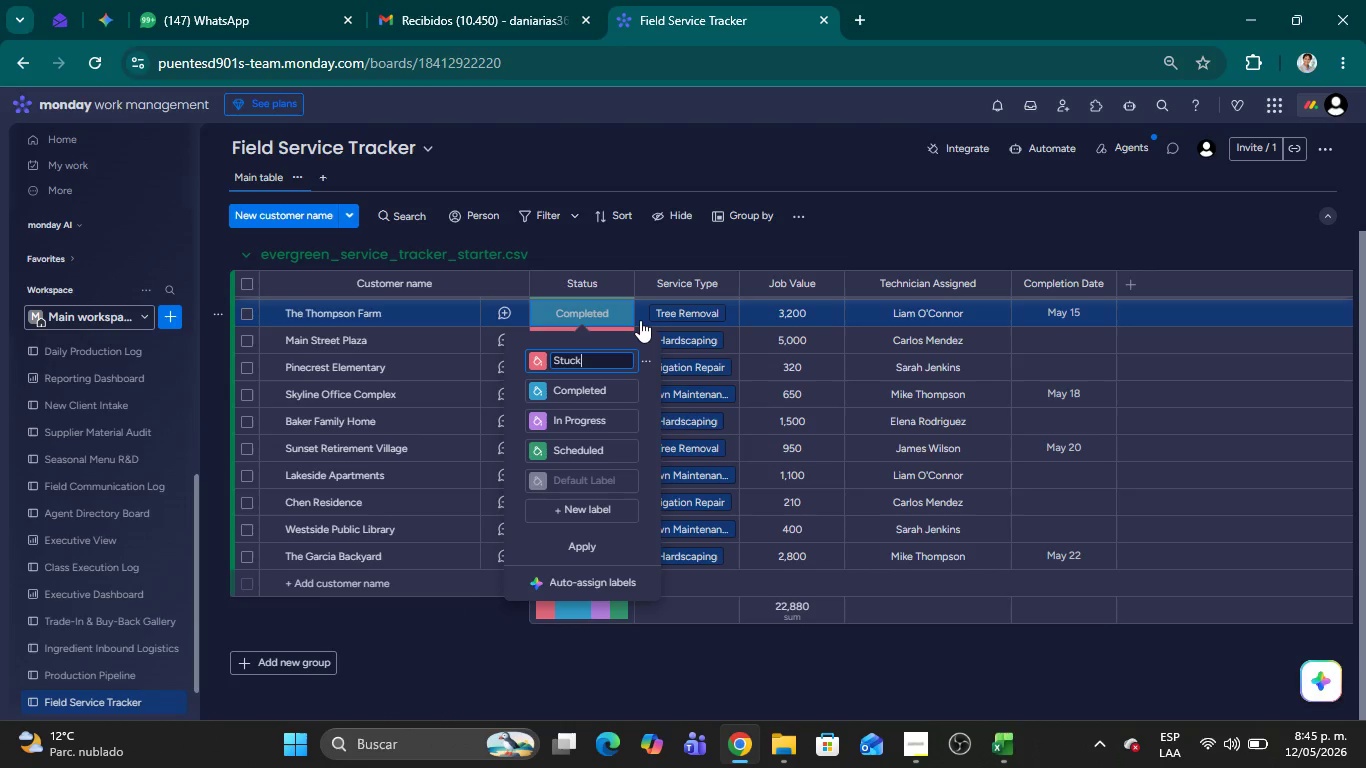 
wait(6.92)
 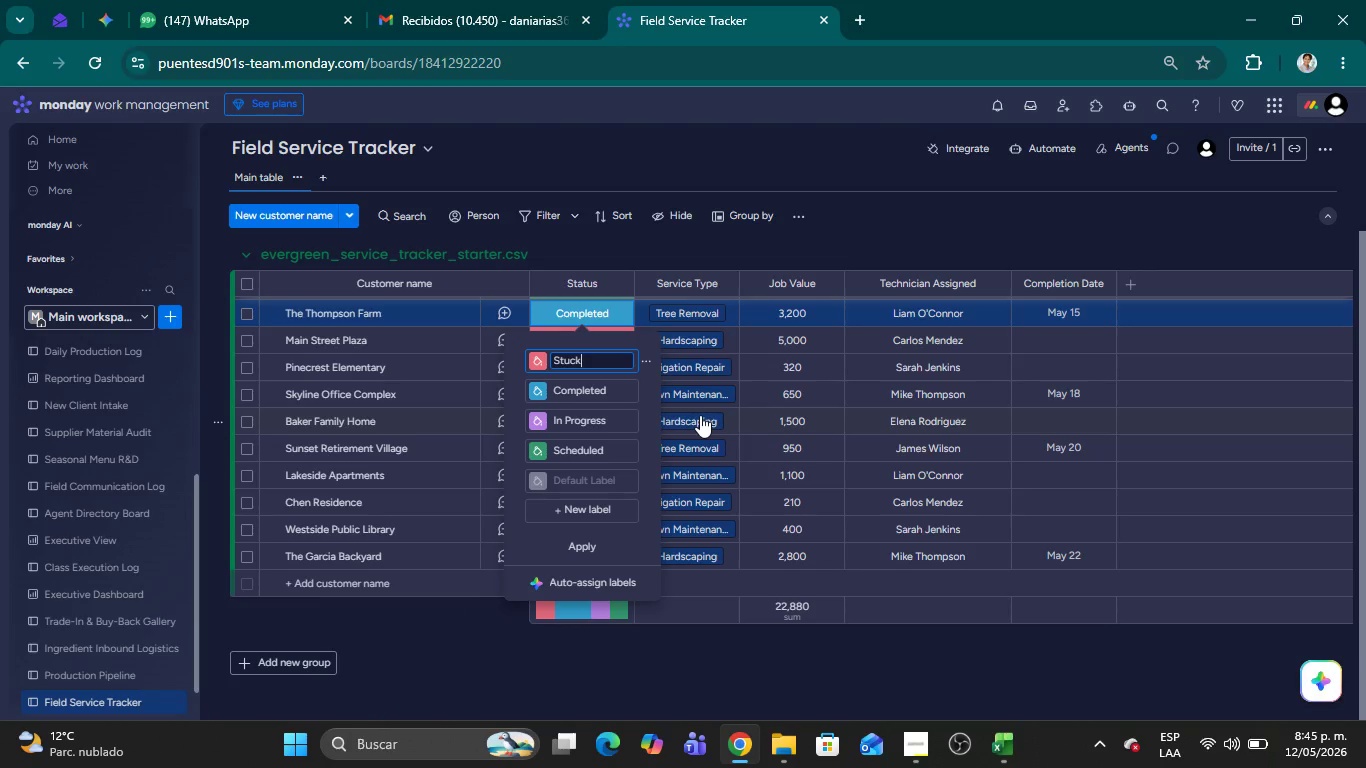 
left_click([650, 362])
 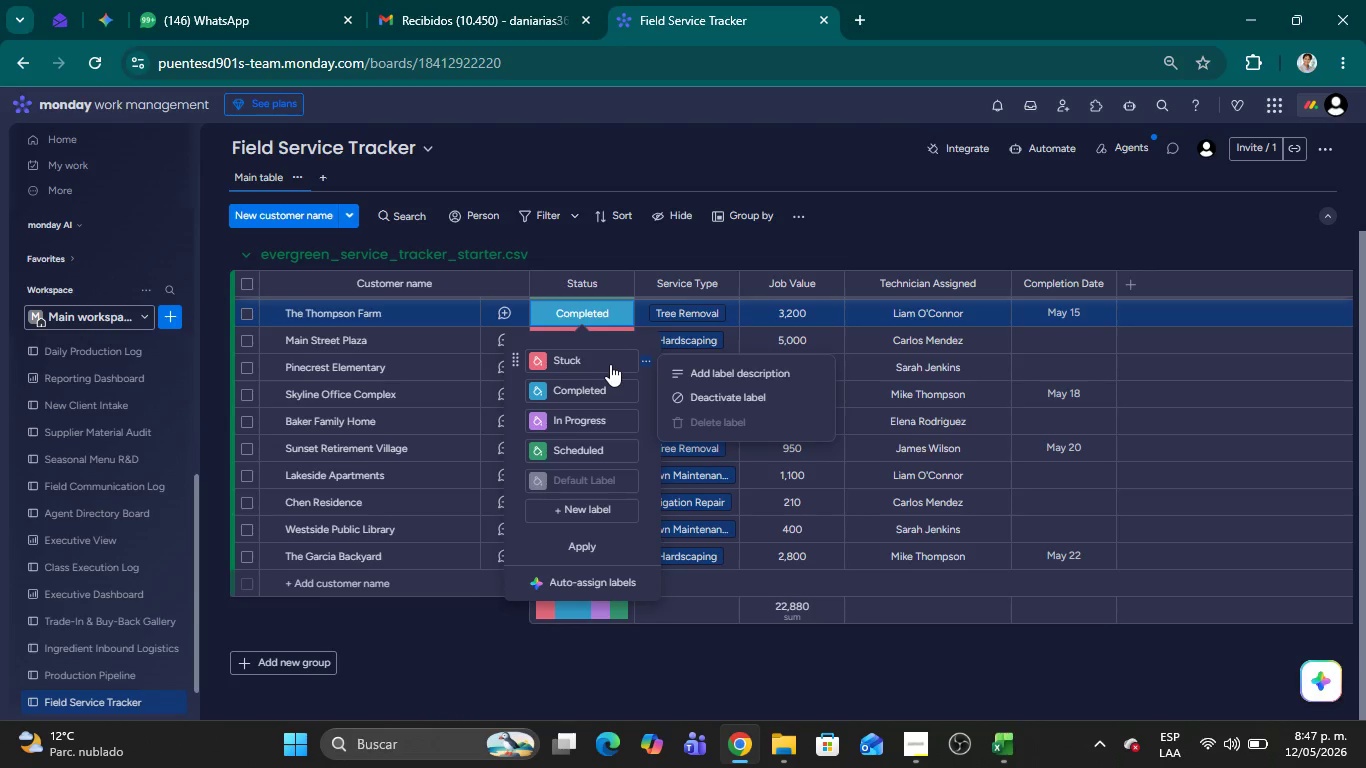 
wait(98.56)
 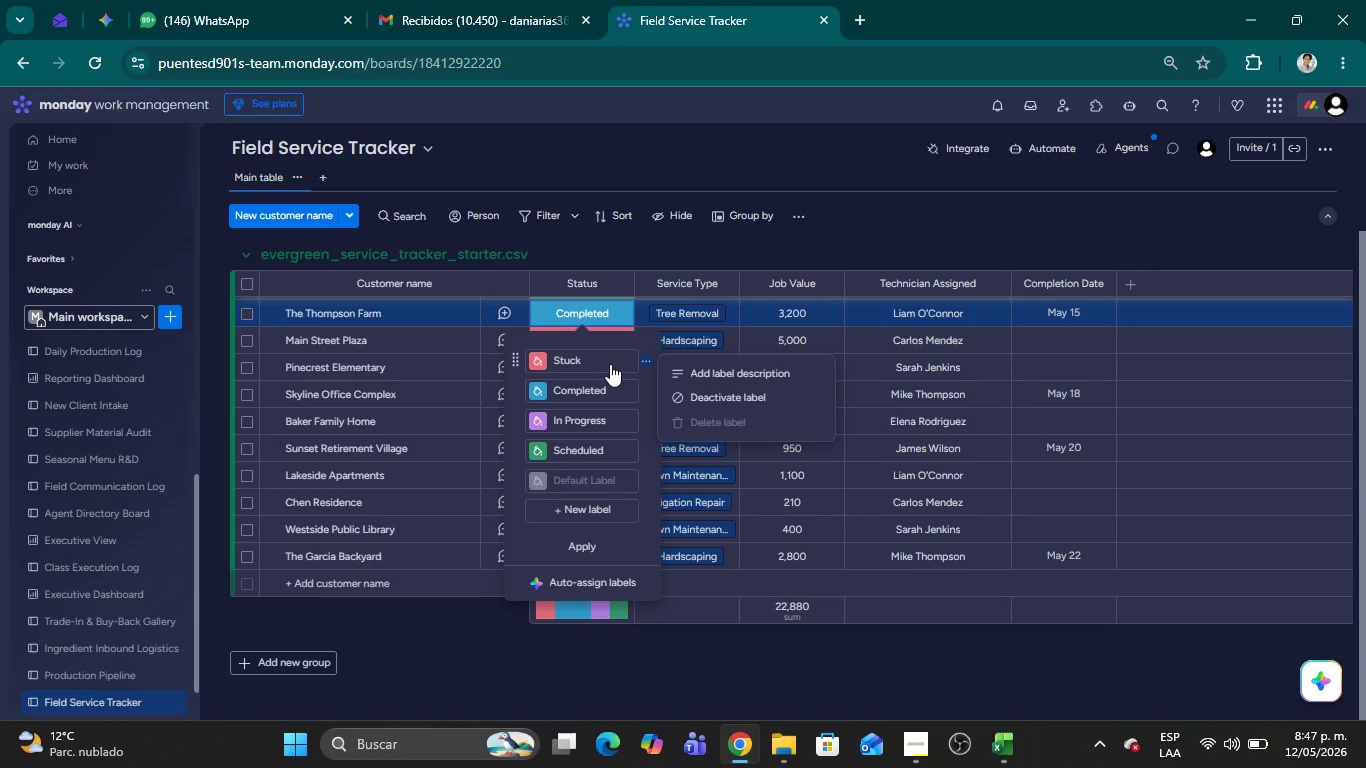 
left_click([884, 255])
 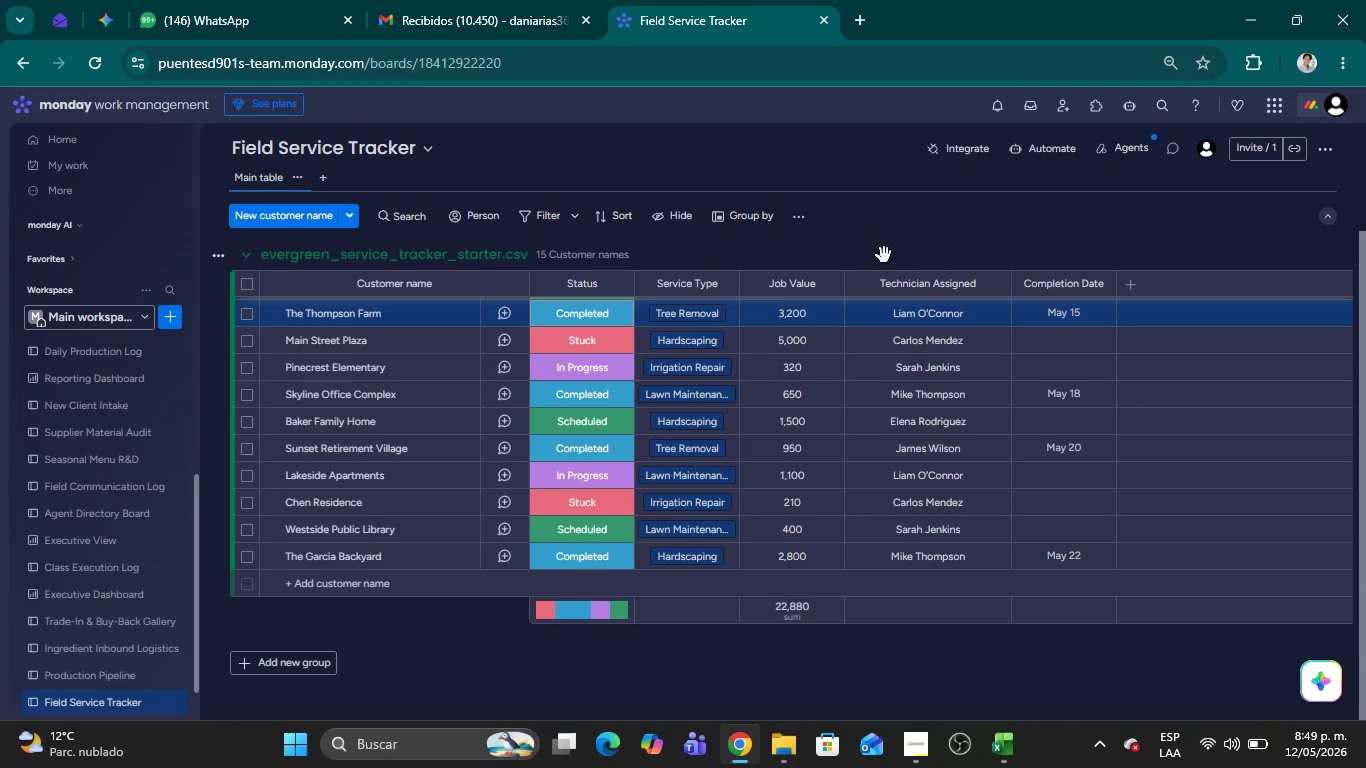 
wait(137.62)
 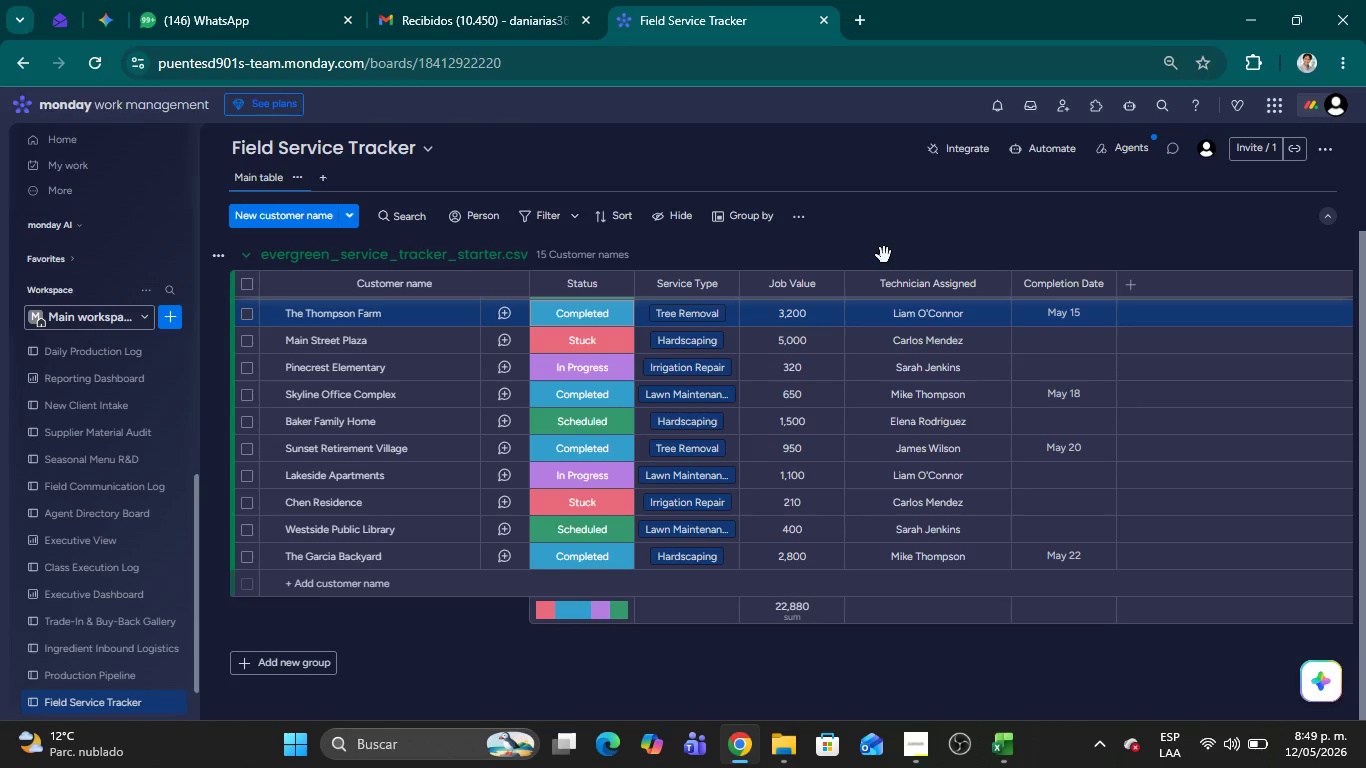 
left_click([1025, 194])
 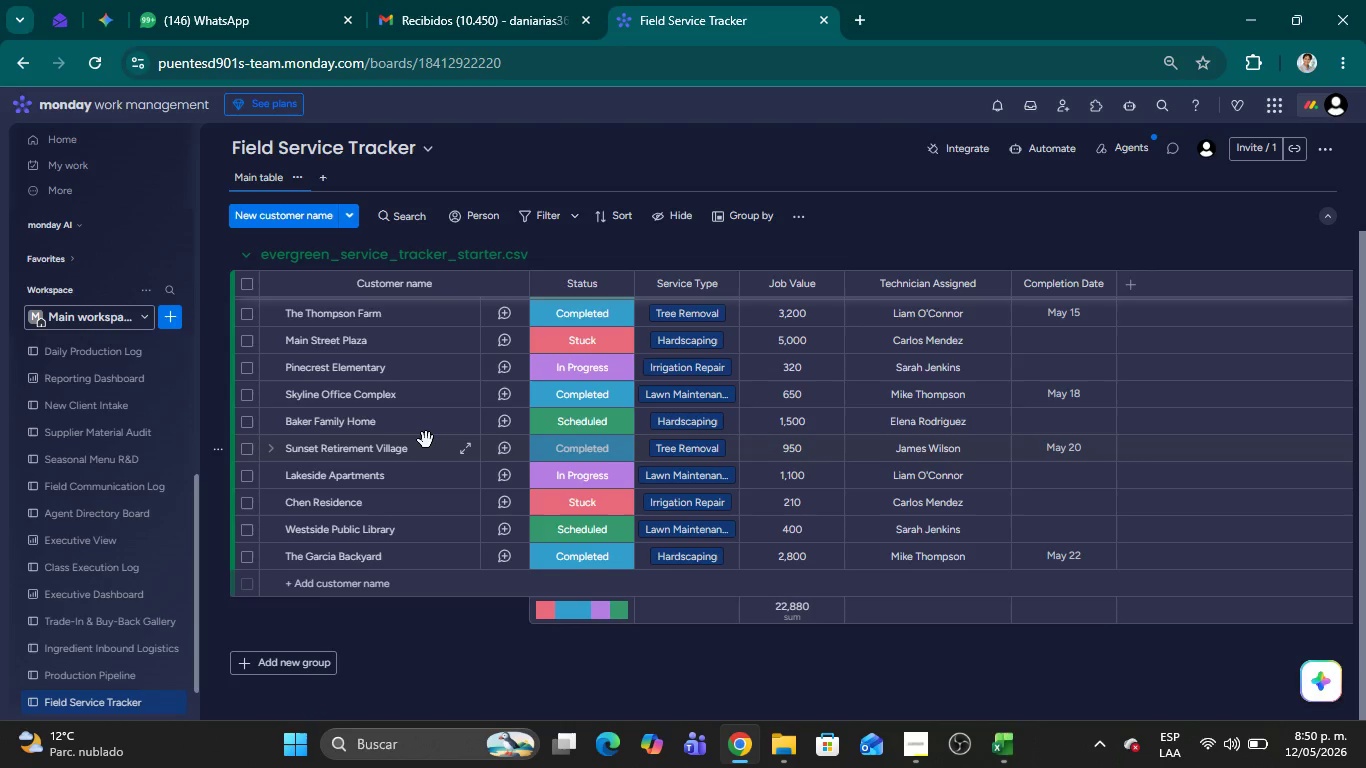 
wait(70.48)
 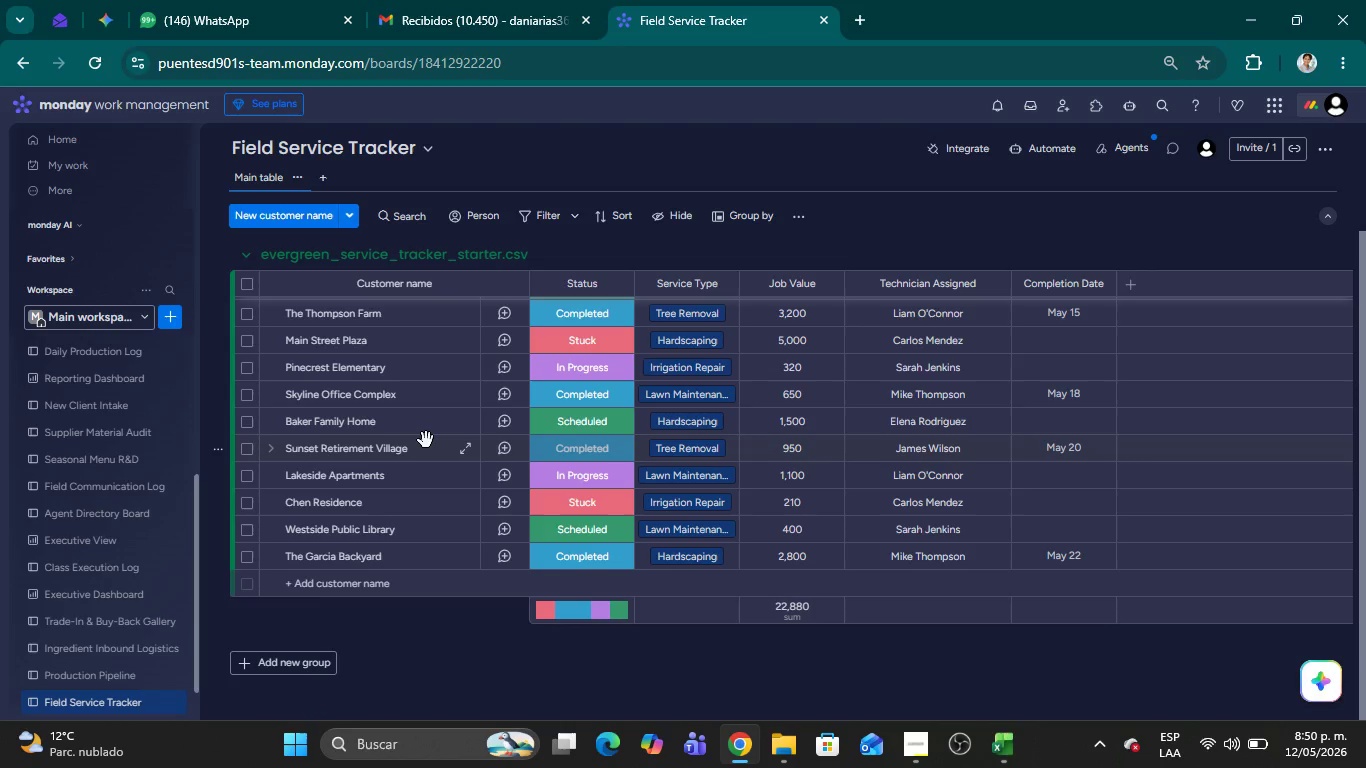 
left_click([204, 139])
 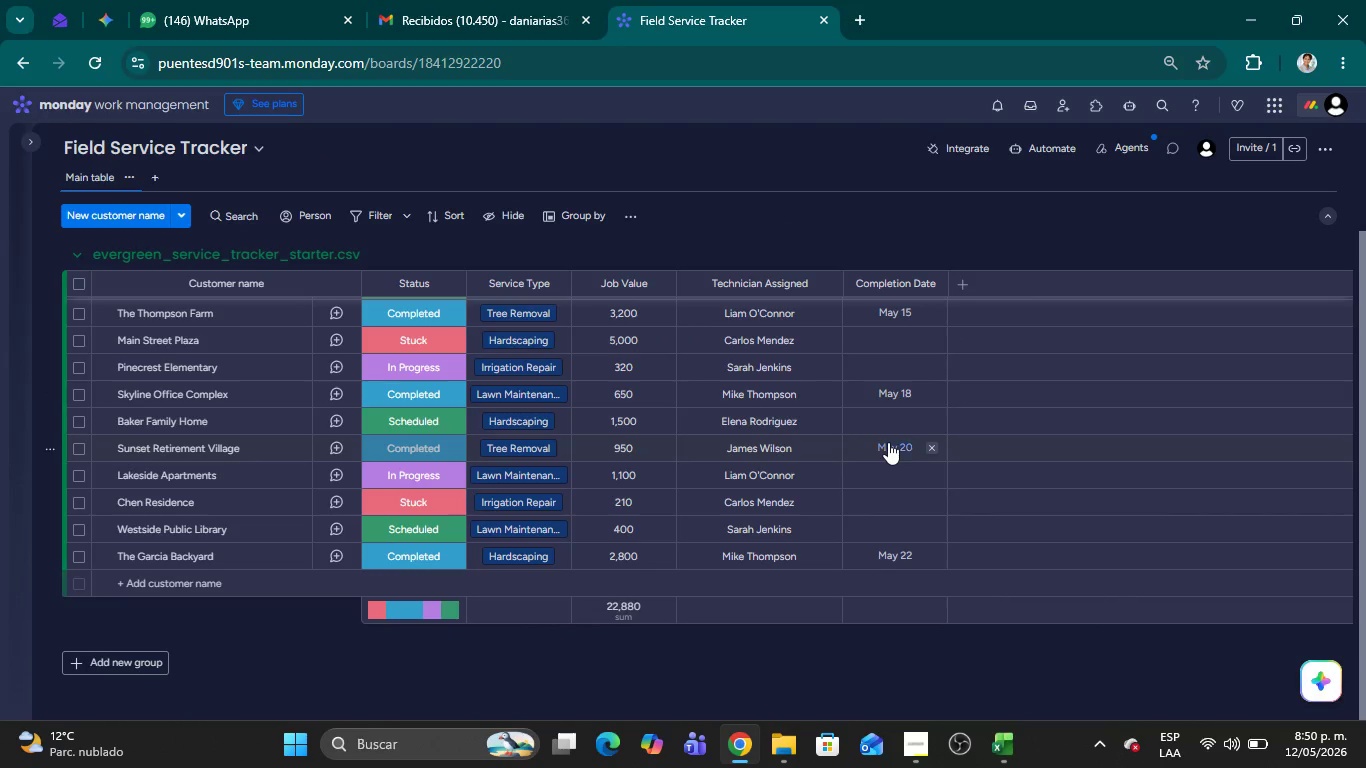 
left_click_drag(start_coordinate=[1365, 418], to_coordinate=[1365, 248])
 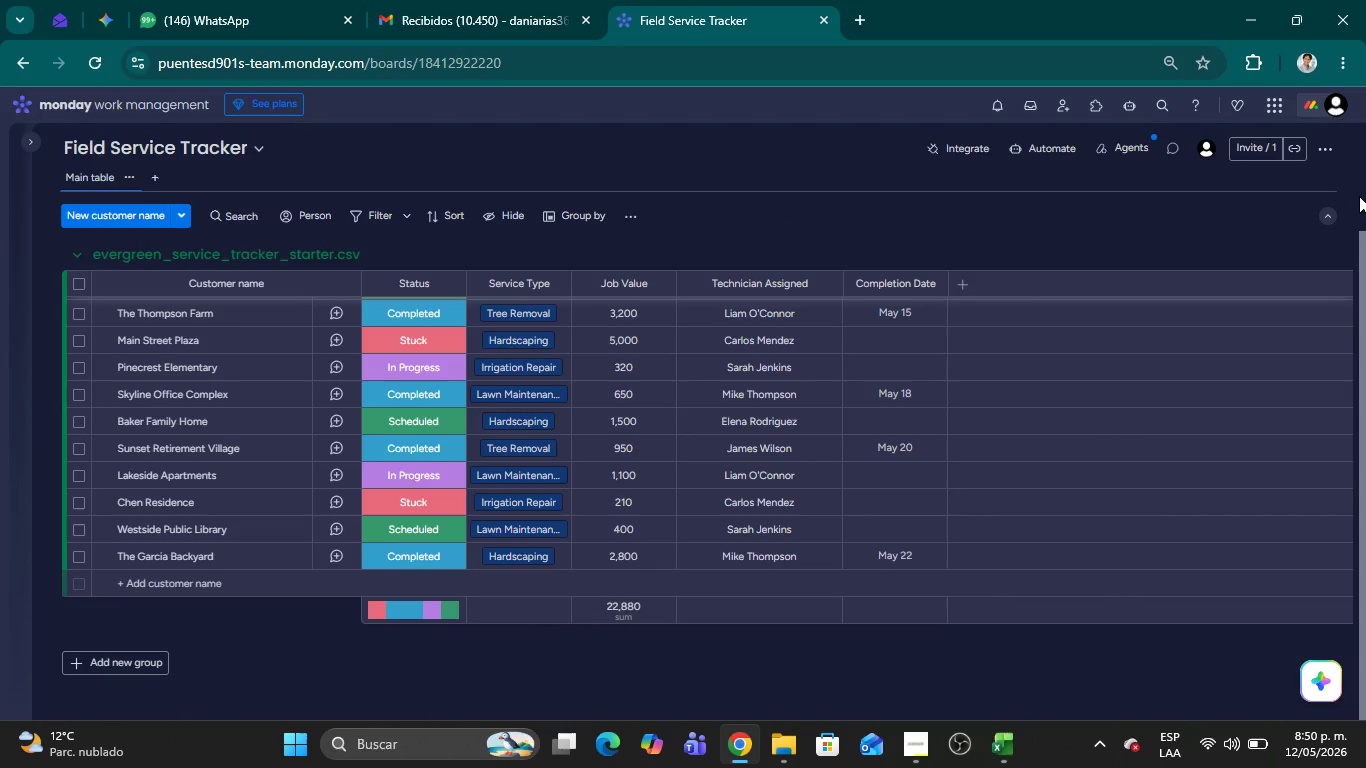 
left_click([1360, 195])
 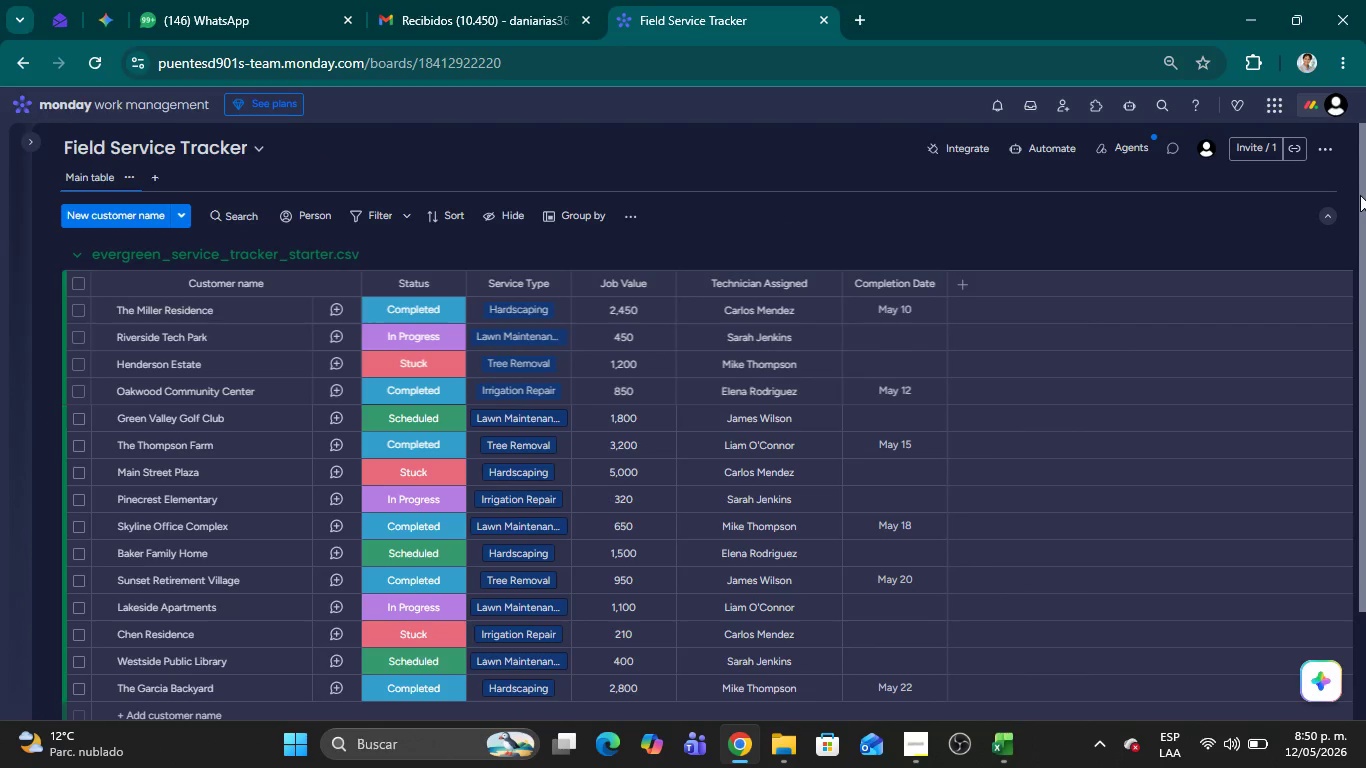 
left_click_drag(start_coordinate=[1360, 195], to_coordinate=[1365, 258])
 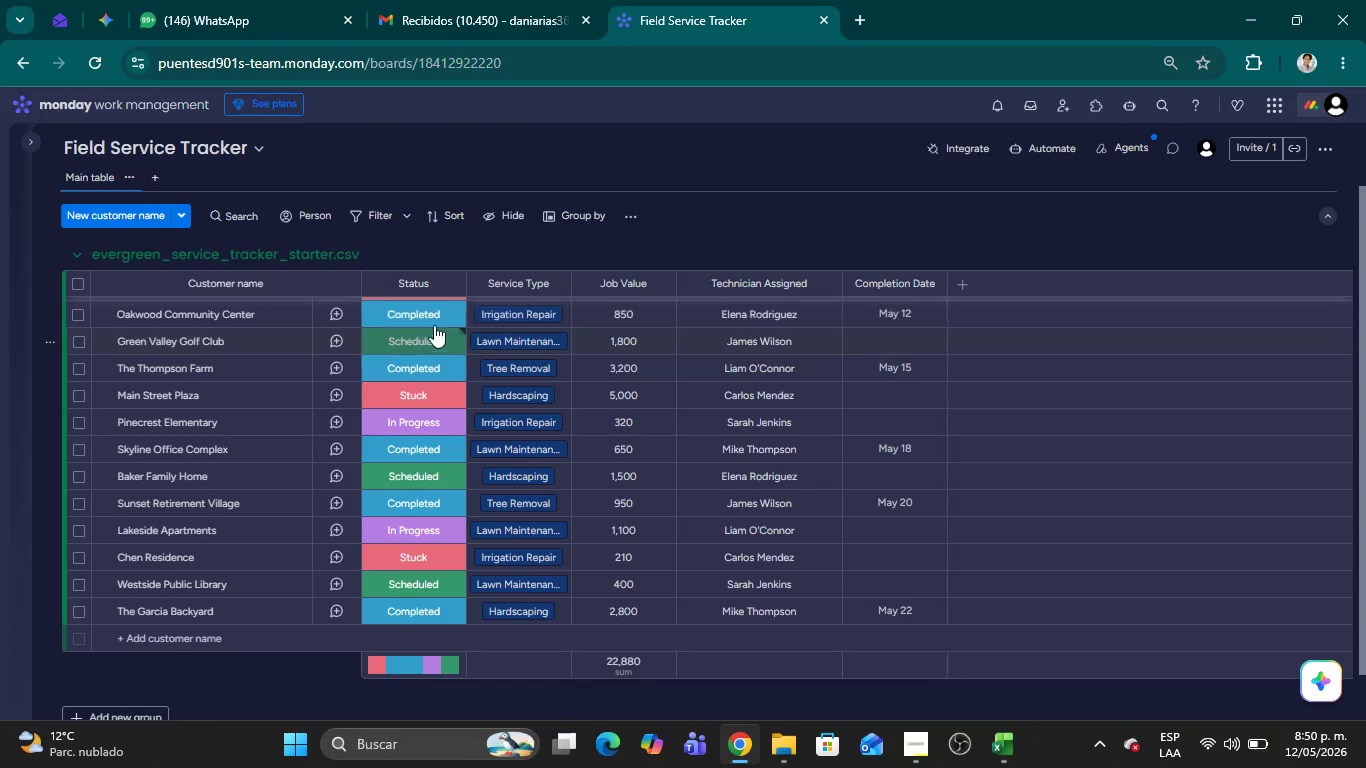 
left_click([434, 321])
 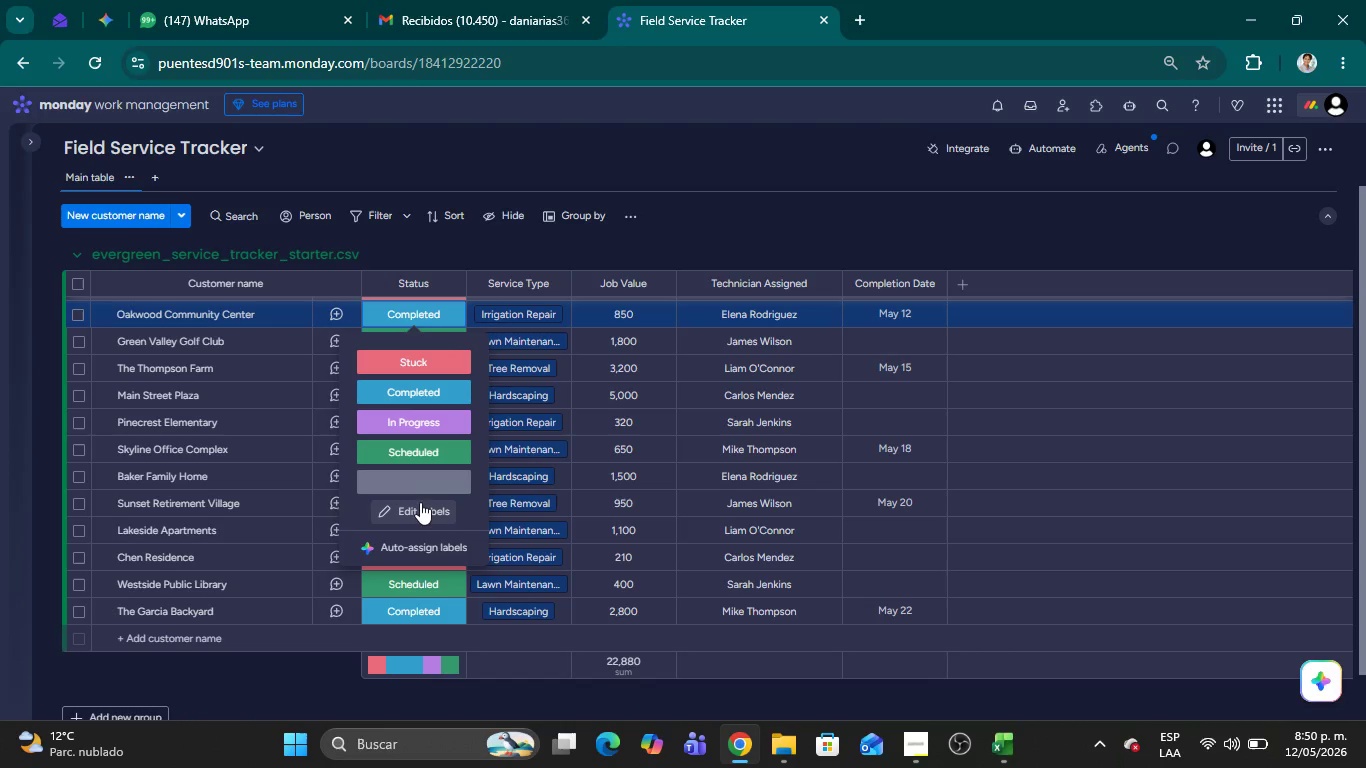 
left_click([419, 505])
 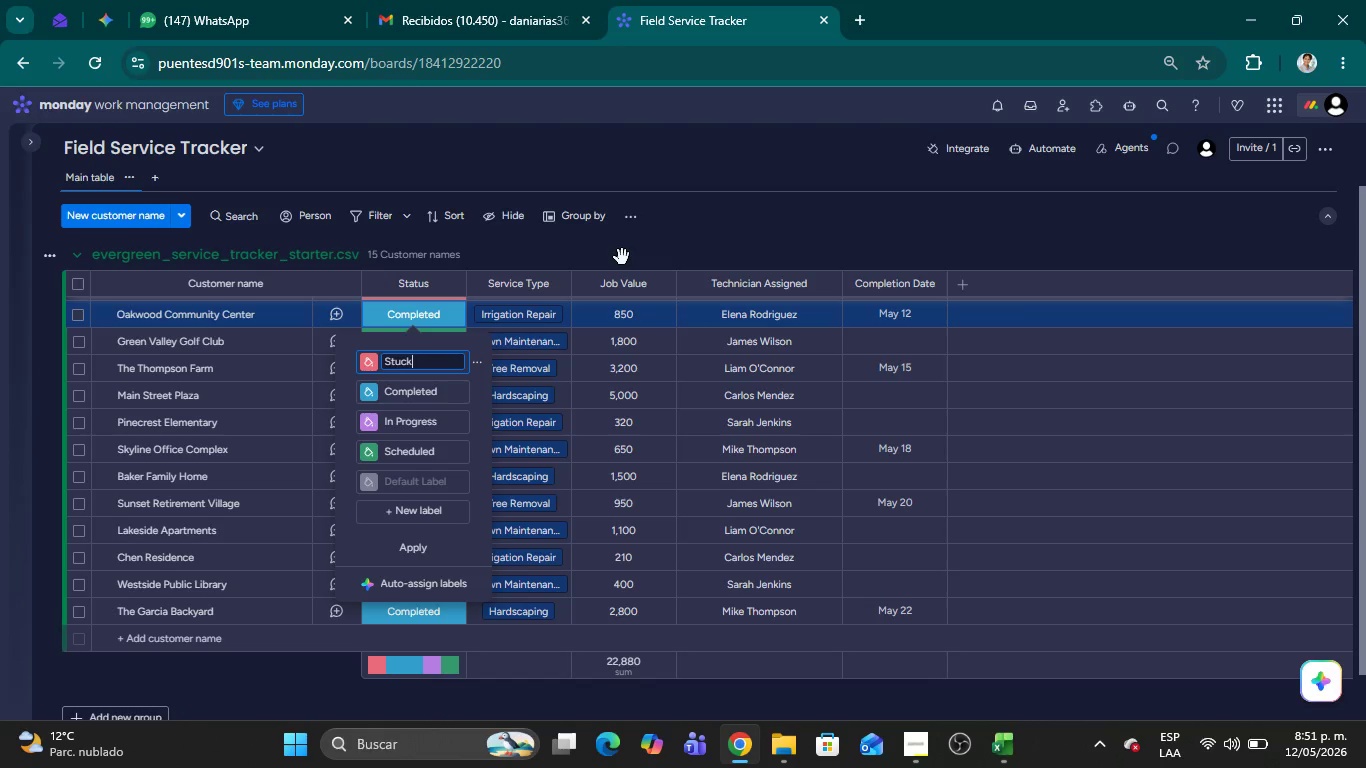 
wait(75.75)
 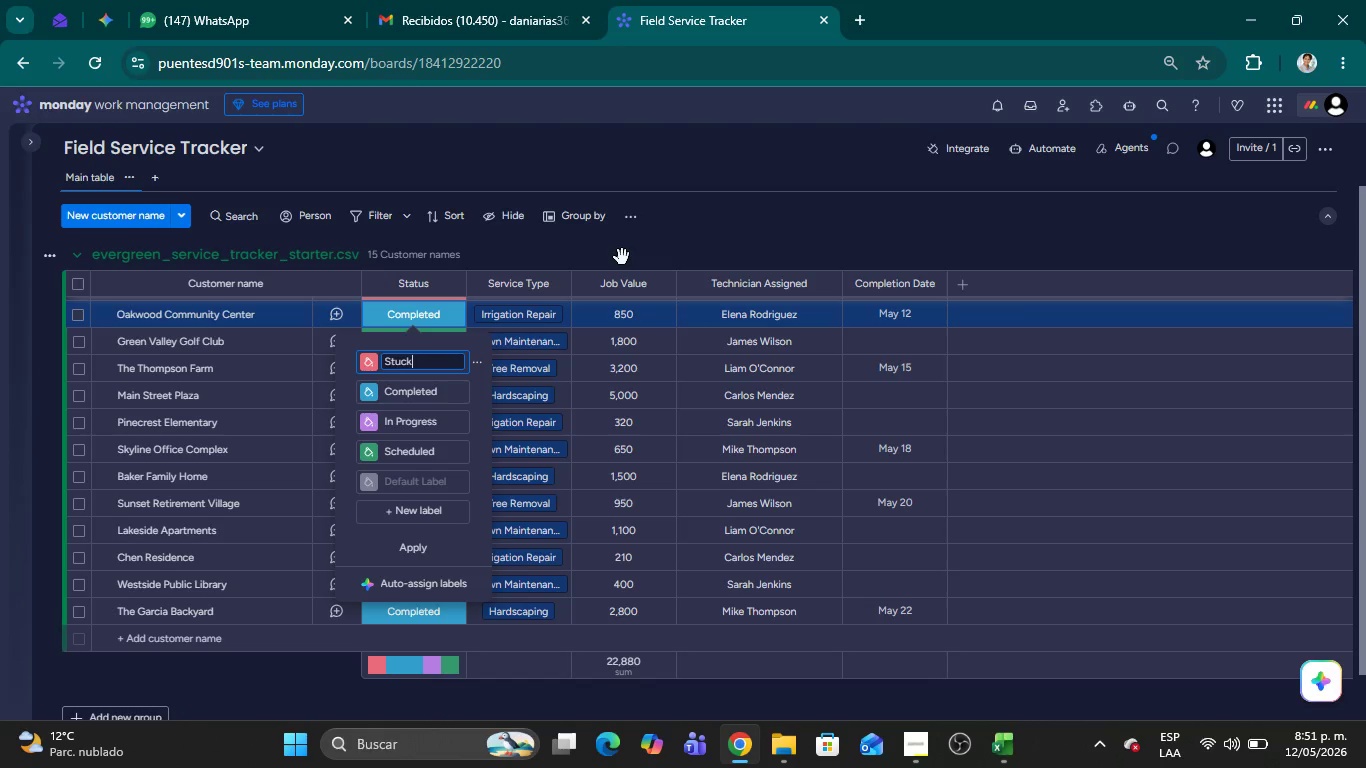 
left_click_drag(start_coordinate=[351, 447], to_coordinate=[361, 354])
 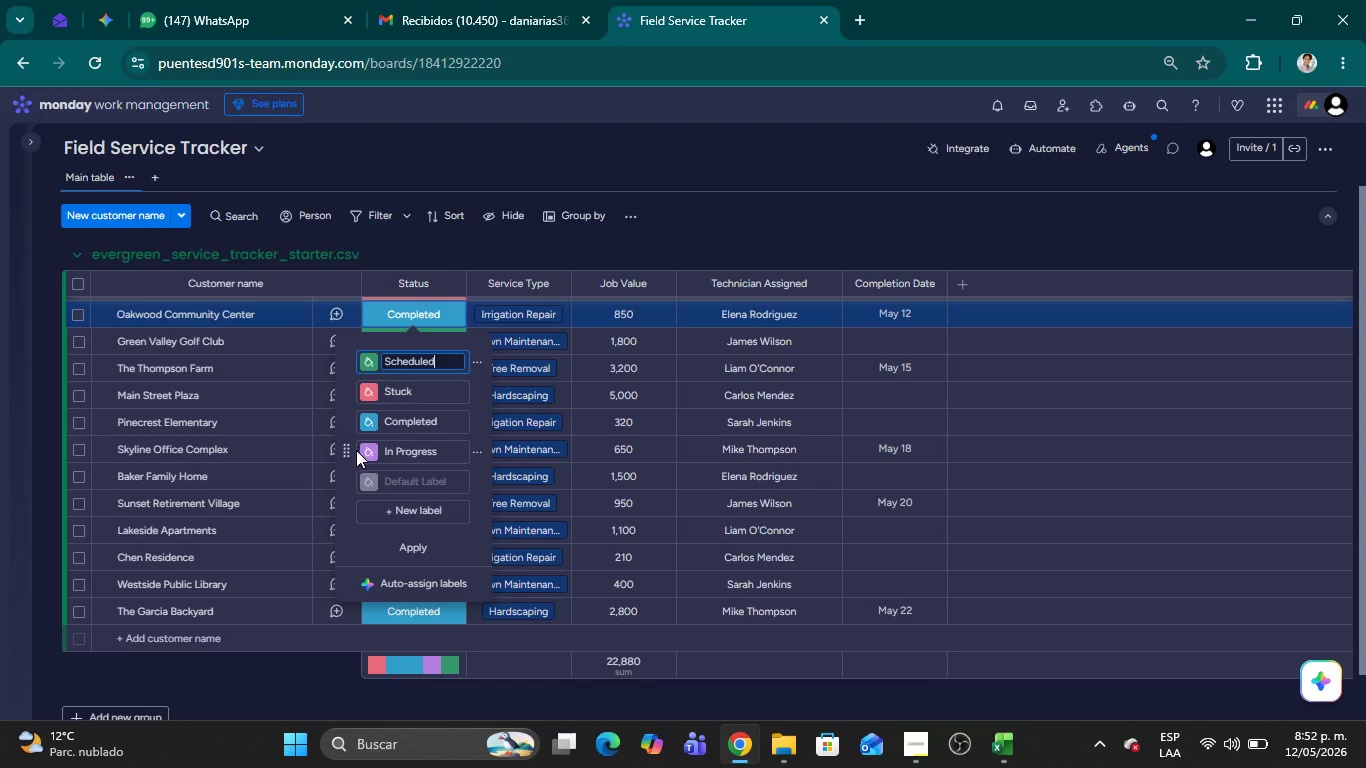 
left_click_drag(start_coordinate=[348, 447], to_coordinate=[345, 387])
 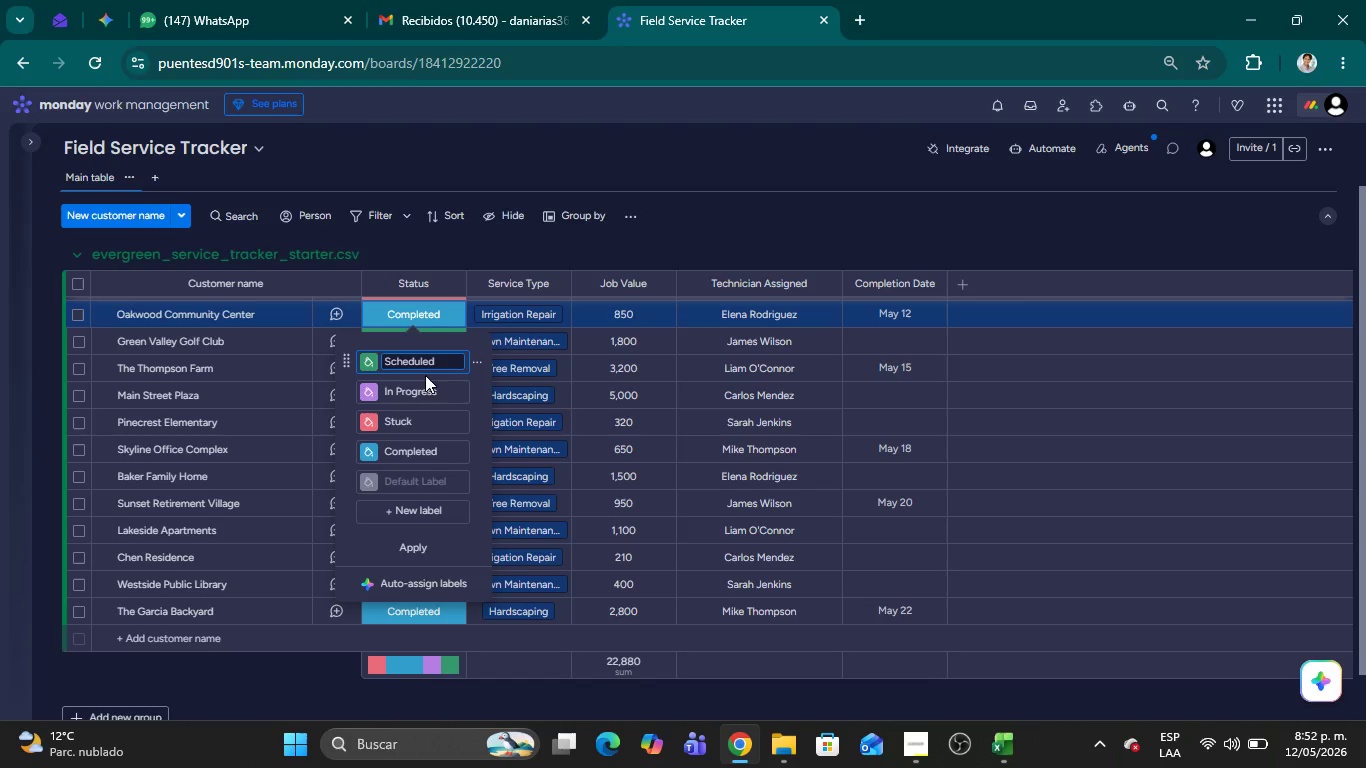 
wait(7.88)
 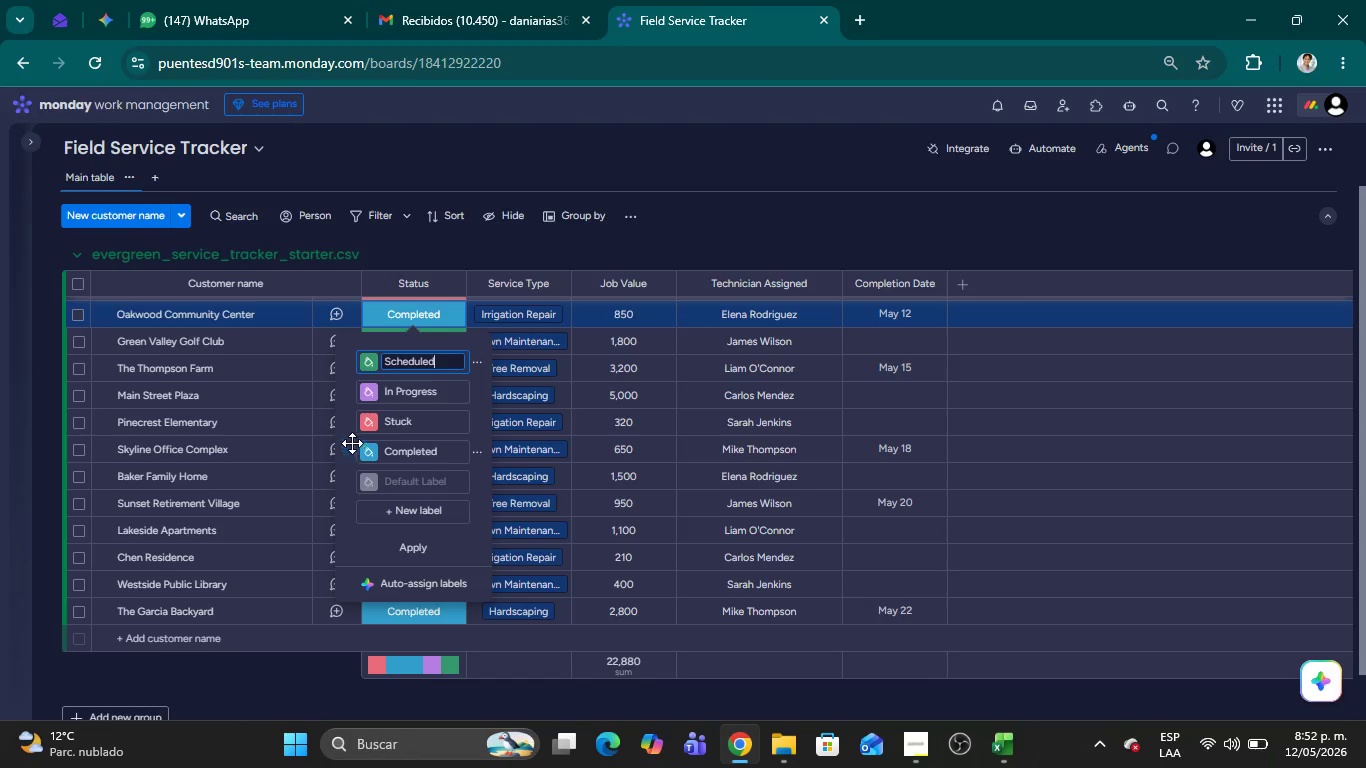 
left_click([368, 366])
 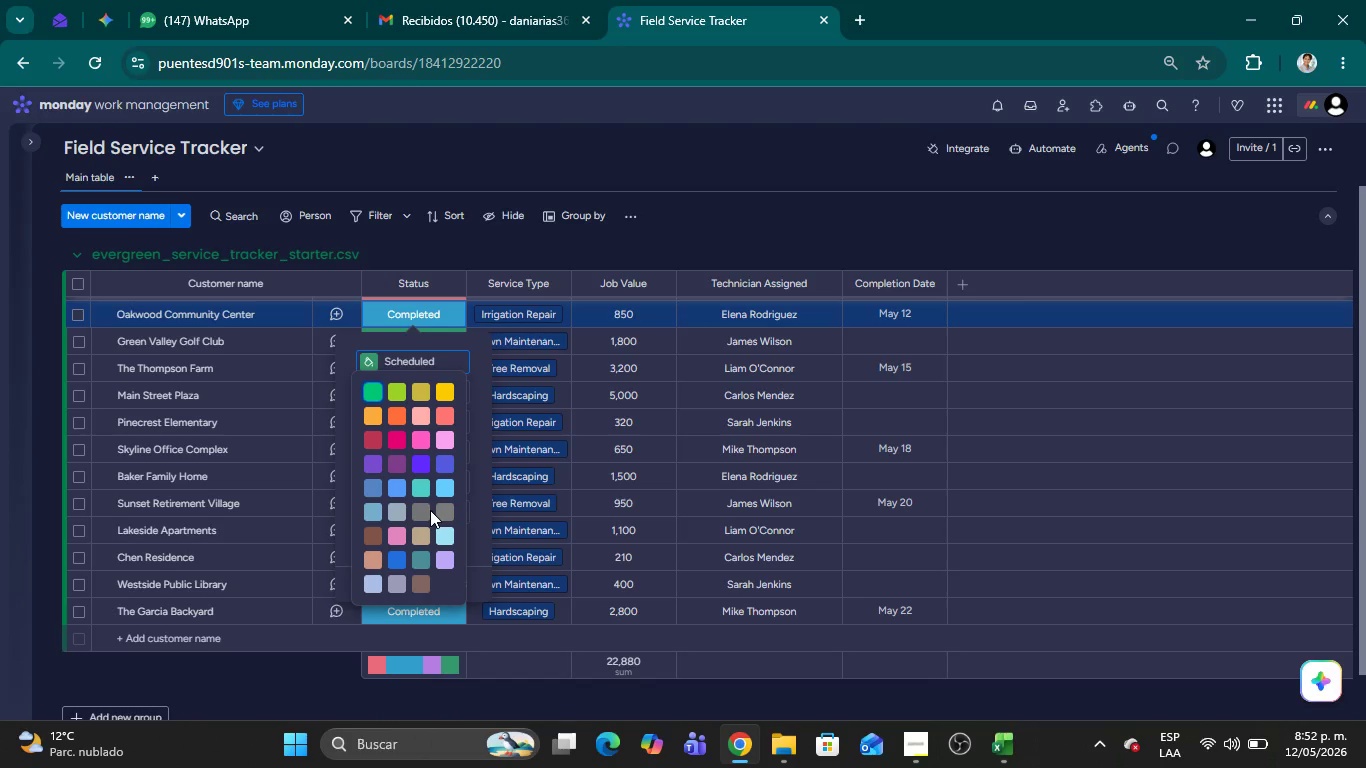 
left_click([448, 513])
 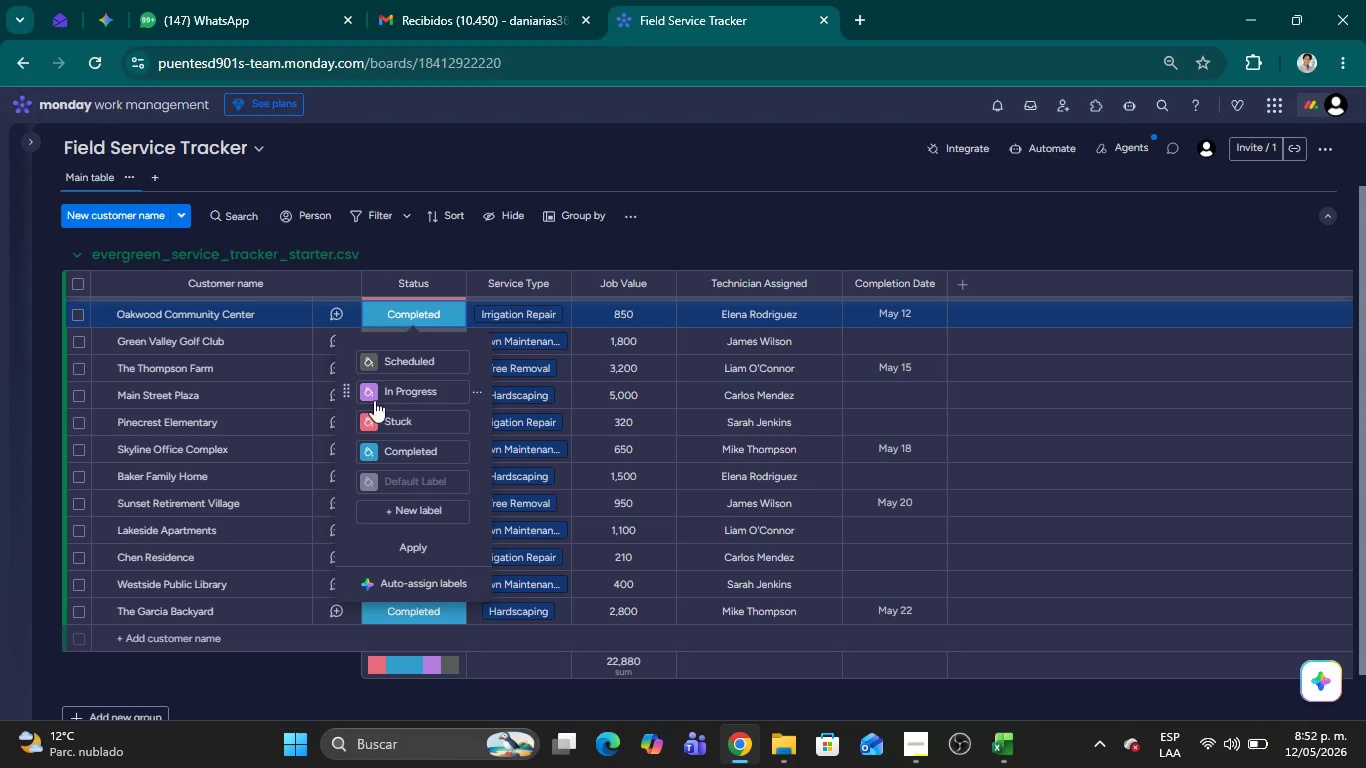 
left_click([370, 399])
 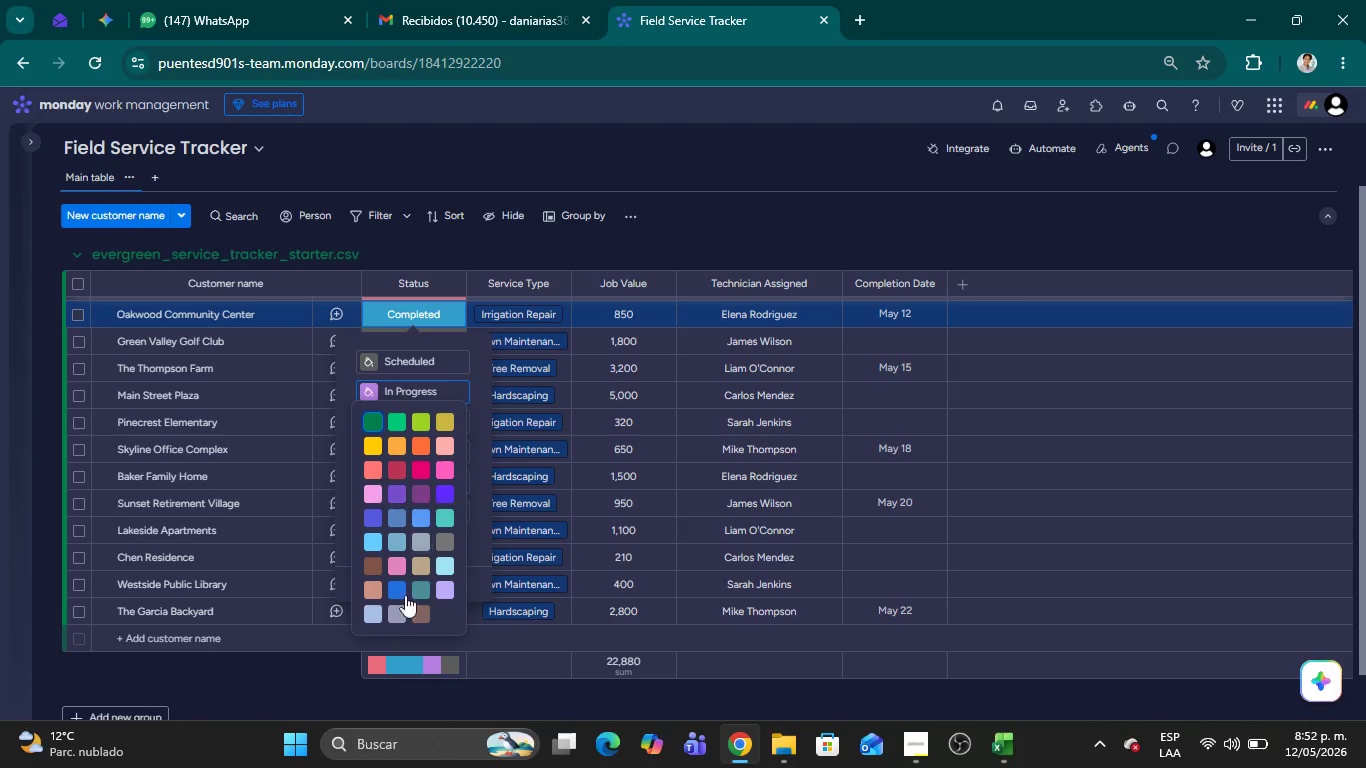 
left_click([394, 584])
 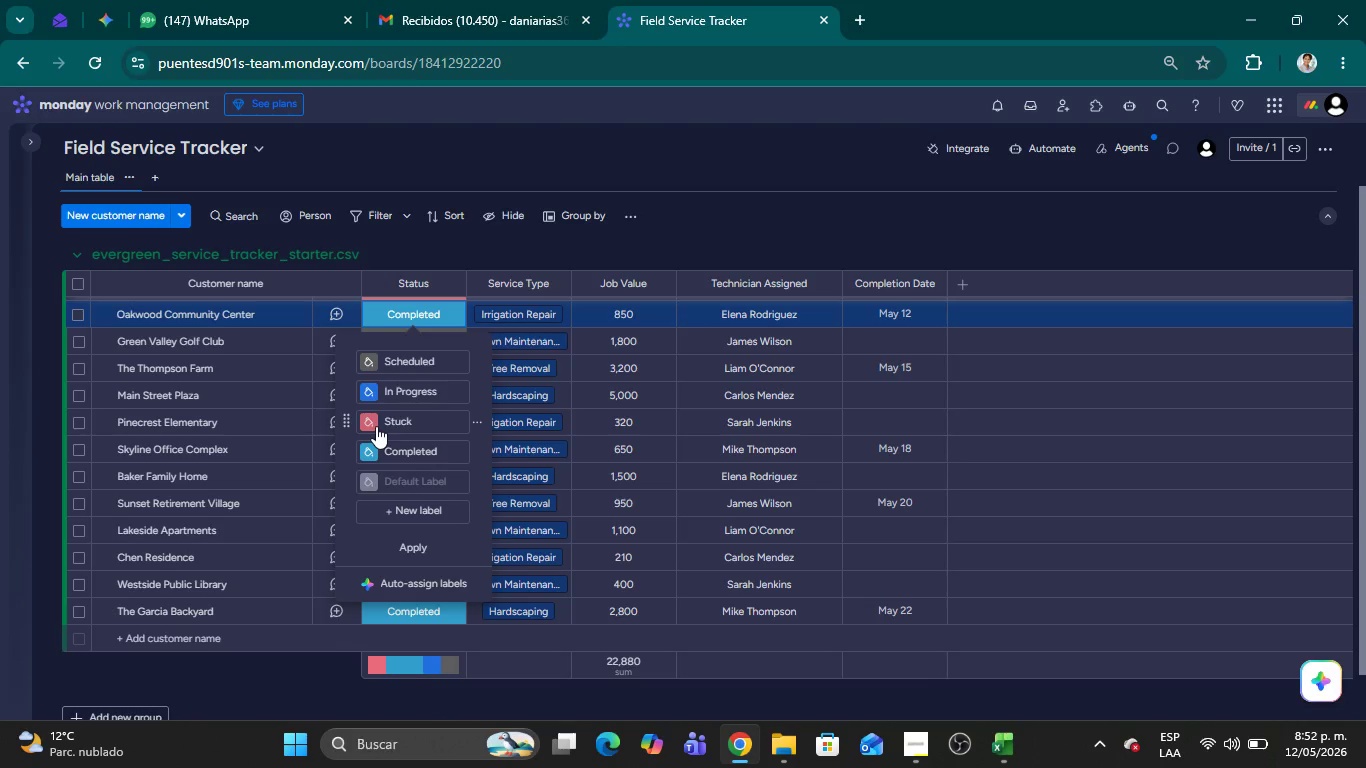 
left_click([367, 449])
 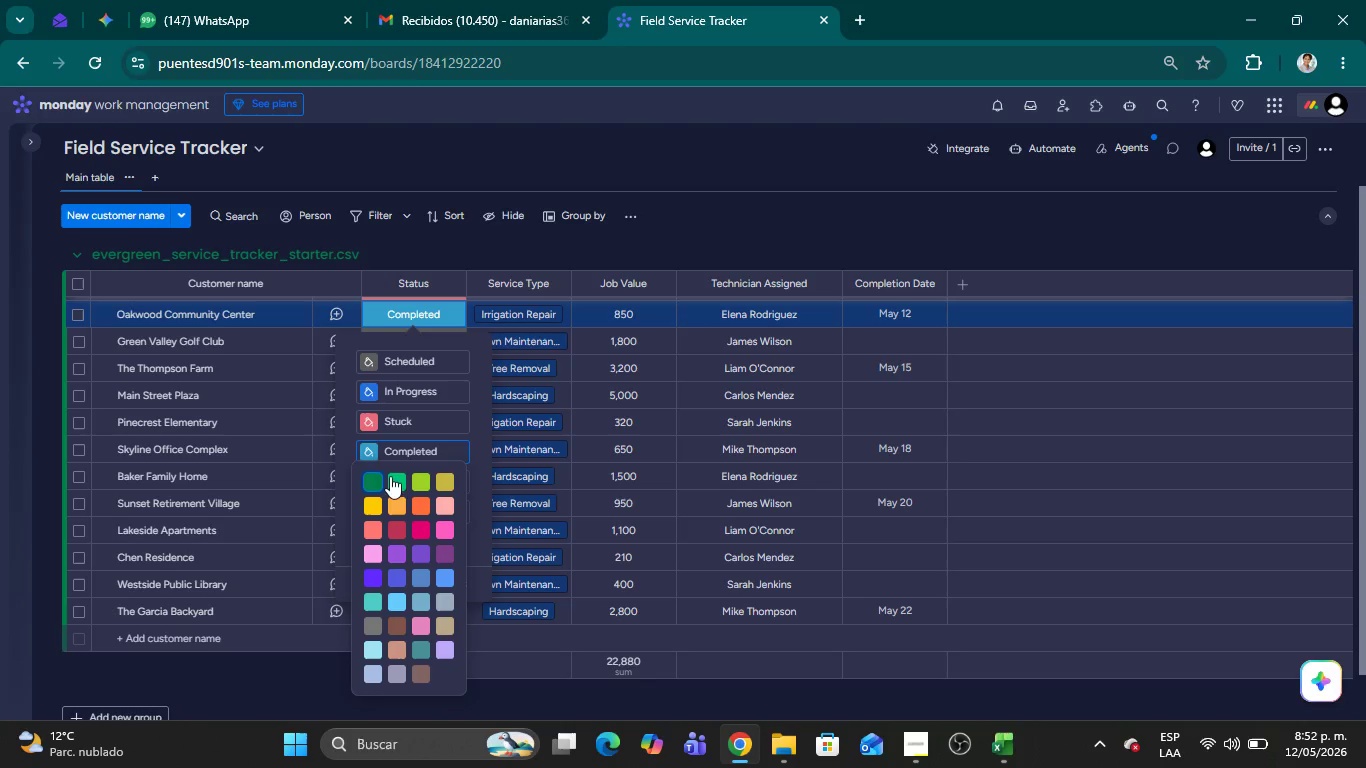 
left_click([400, 487])
 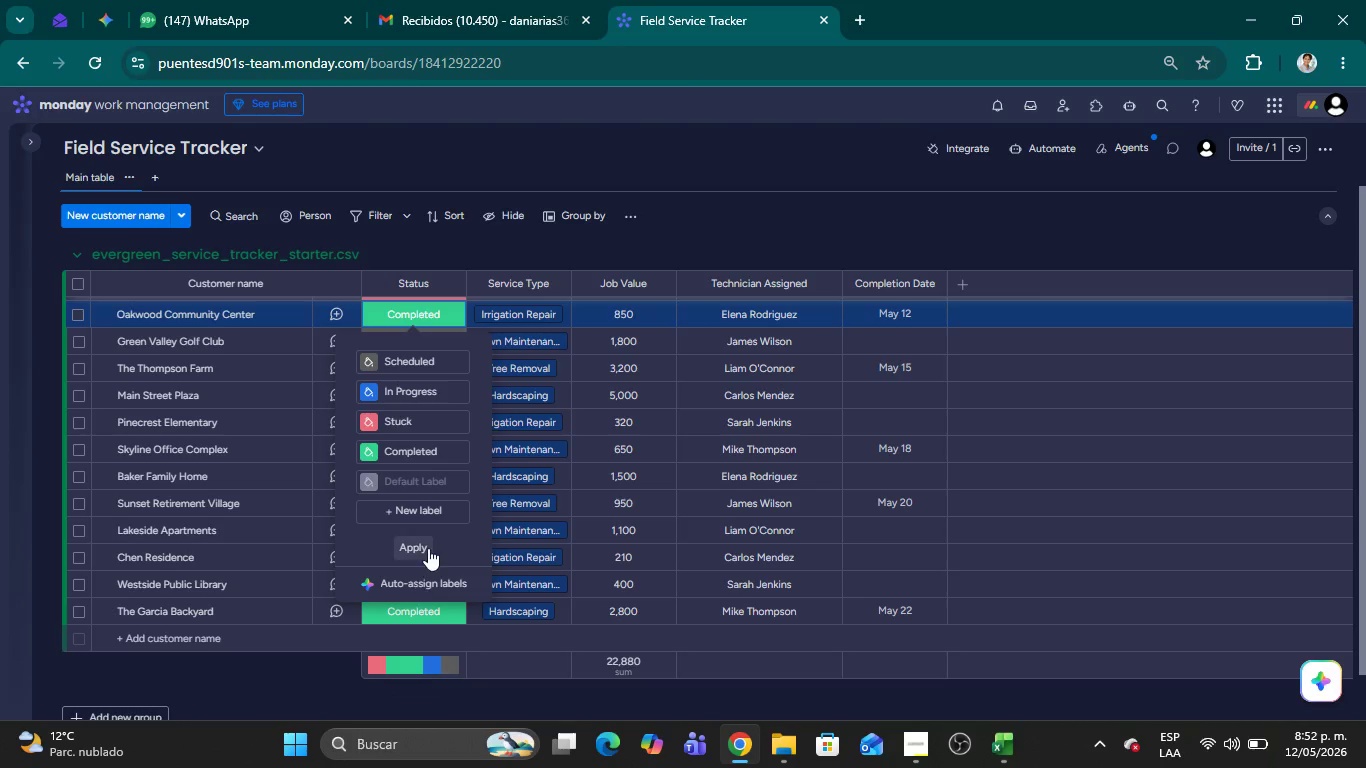 
left_click([422, 548])
 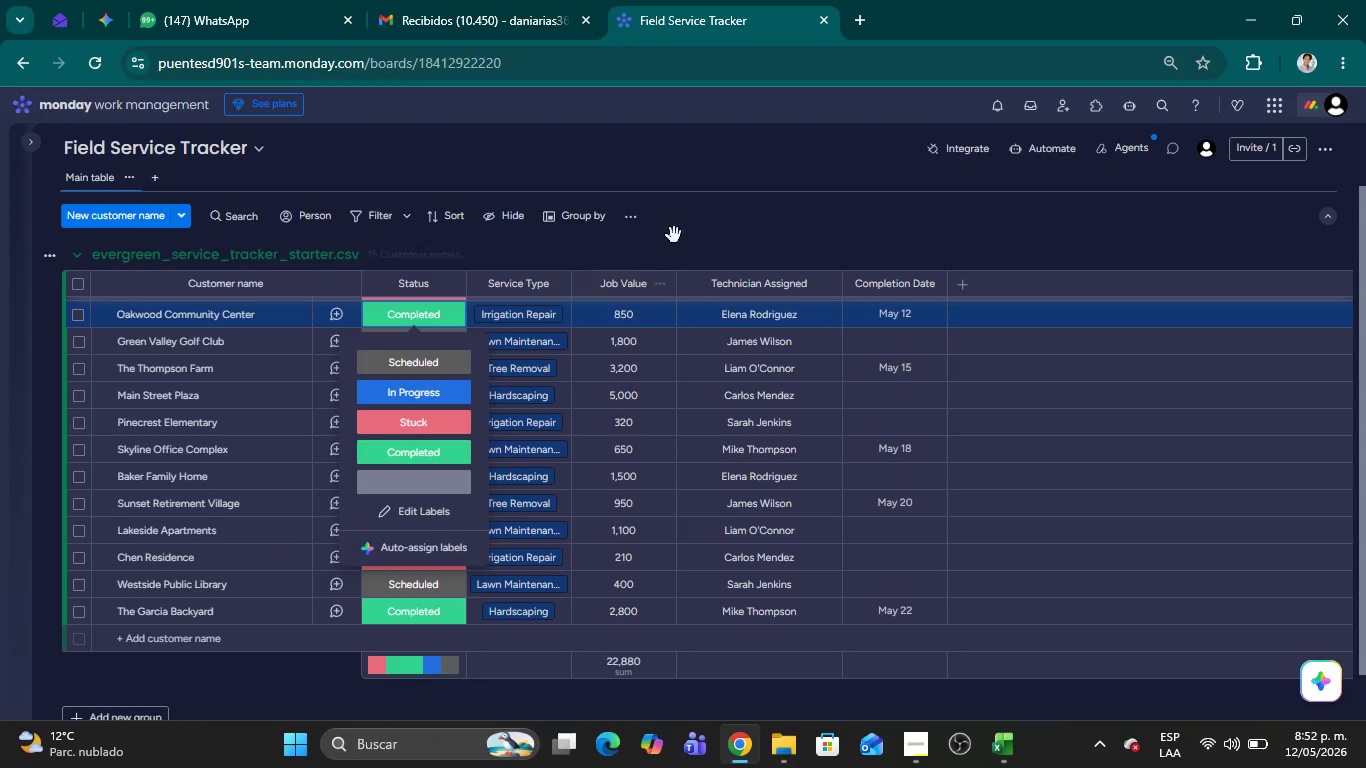 
left_click([782, 197])
 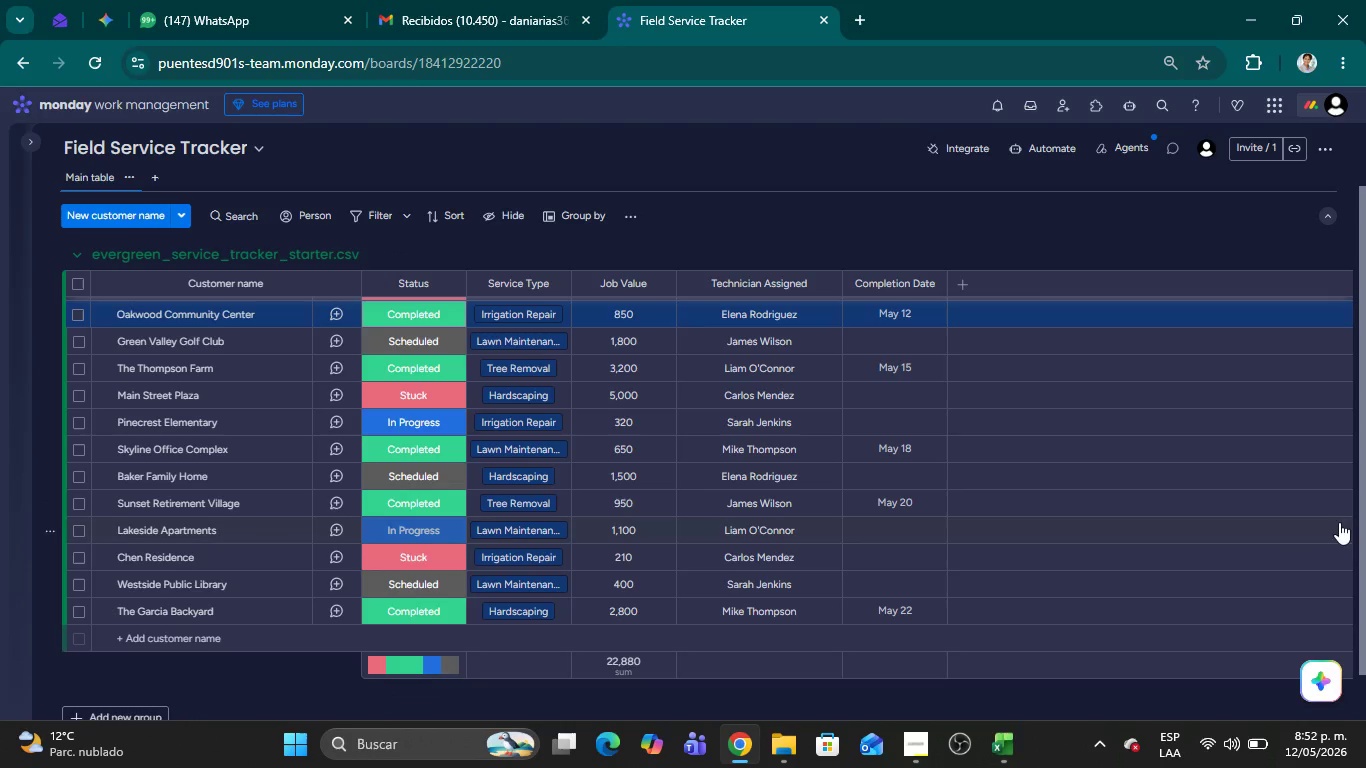 
left_click_drag(start_coordinate=[1365, 526], to_coordinate=[1365, 392])
 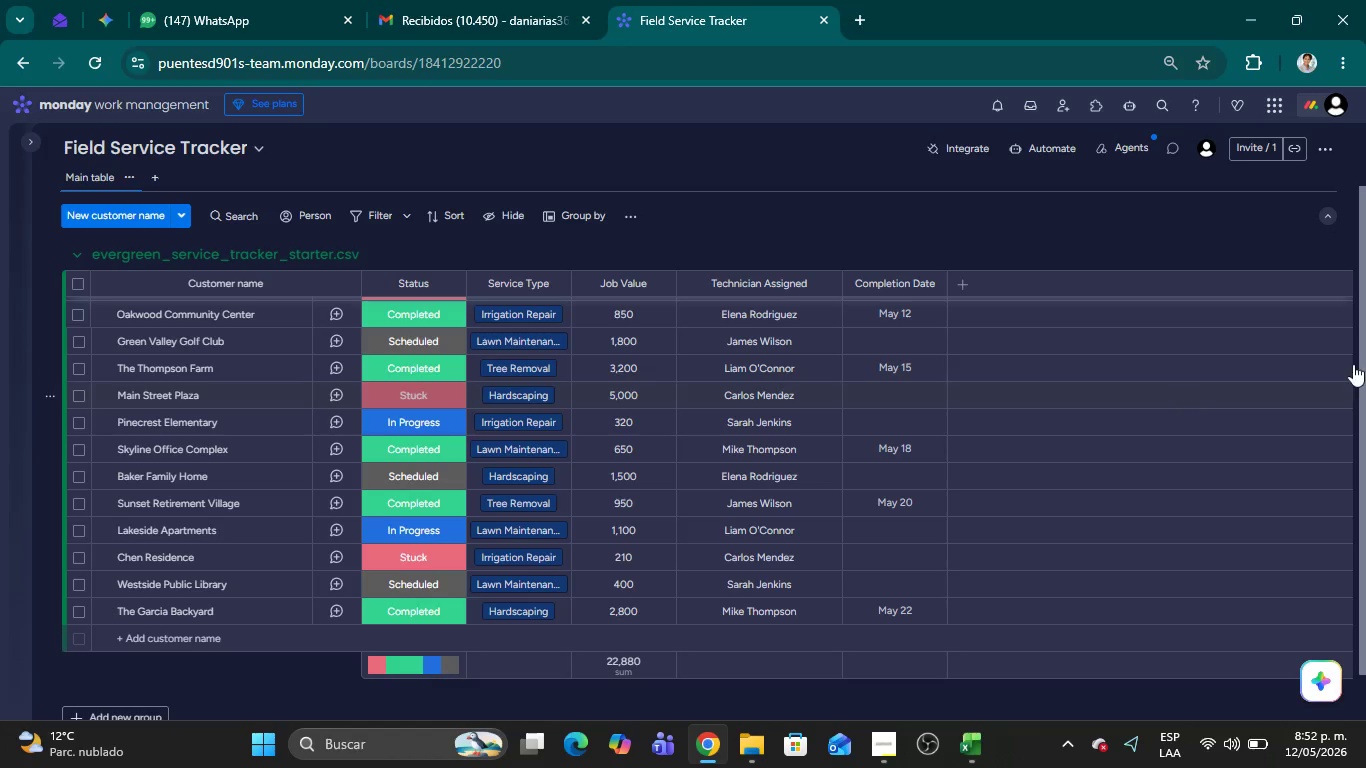 
left_click_drag(start_coordinate=[1363, 334], to_coordinate=[1365, 176])
 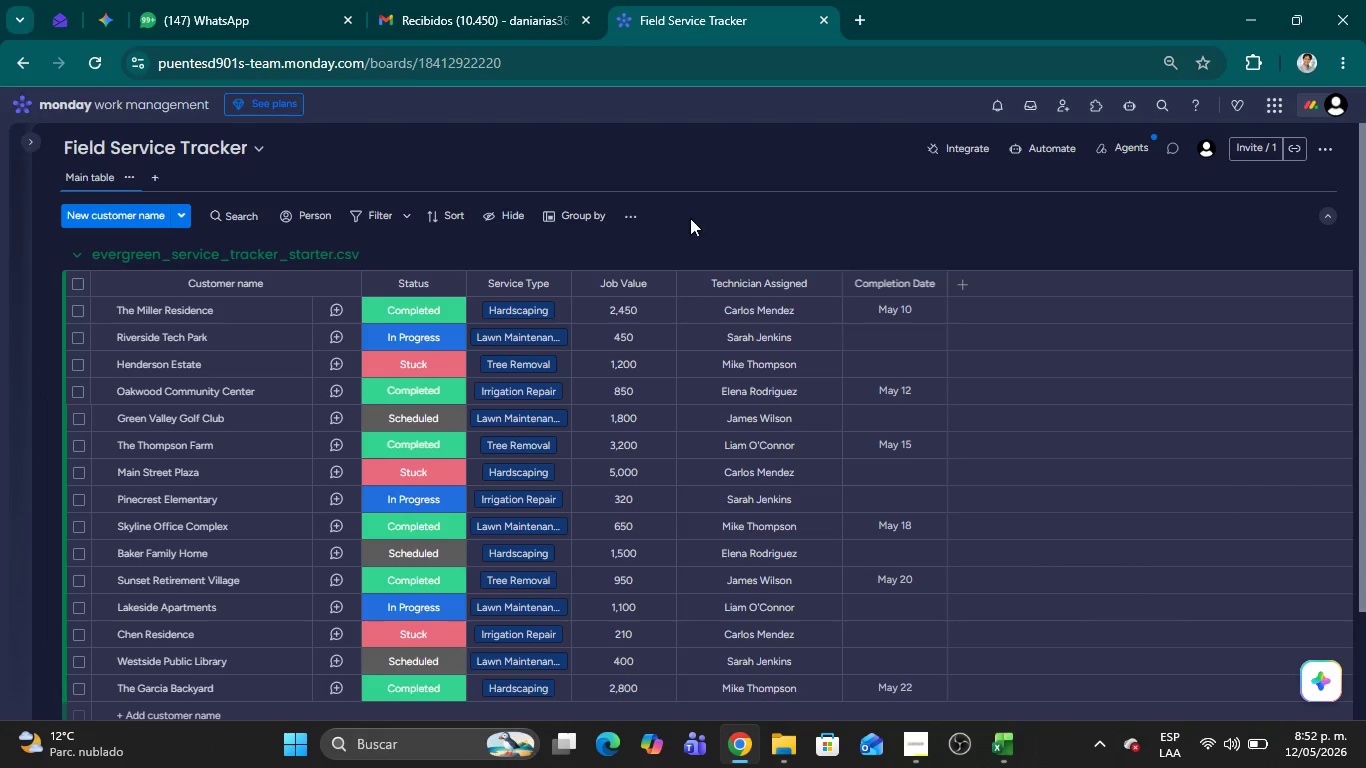 
left_click([699, 222])
 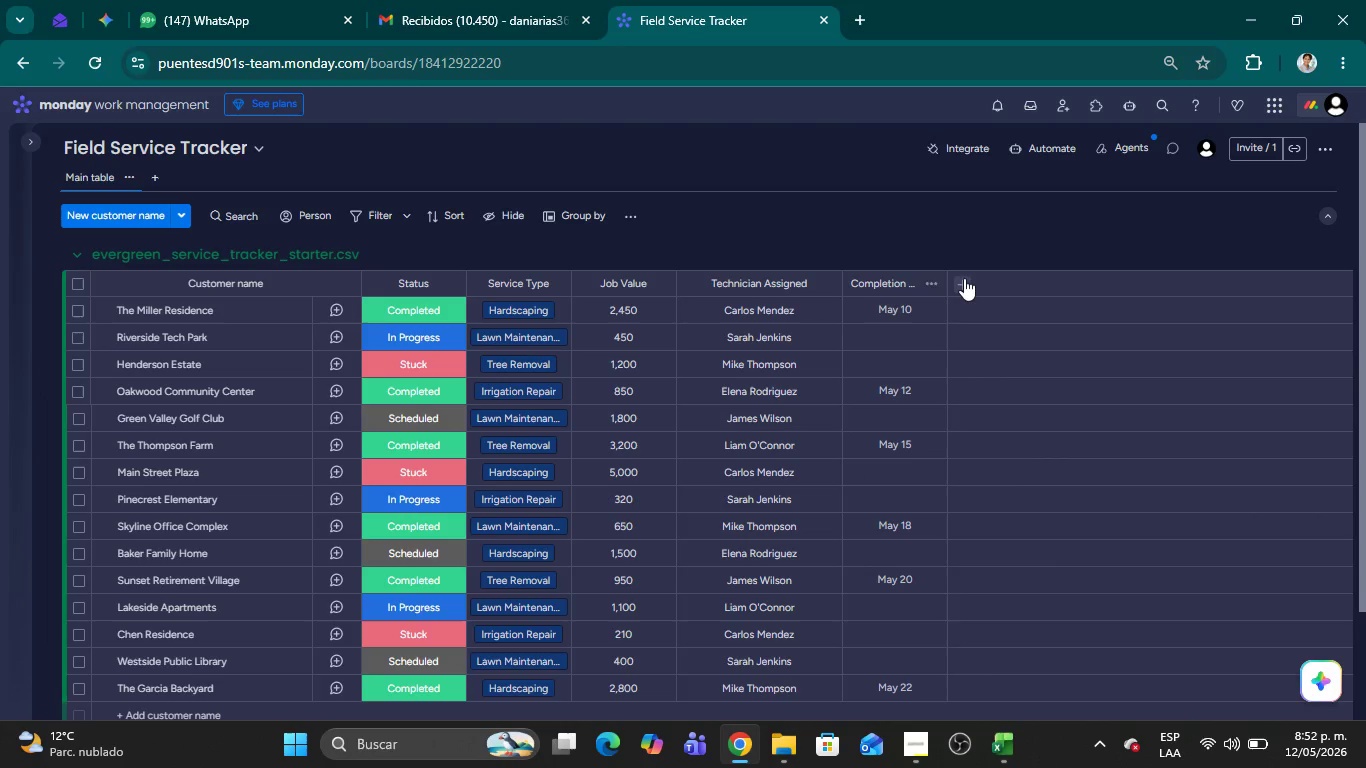 
left_click([967, 278])
 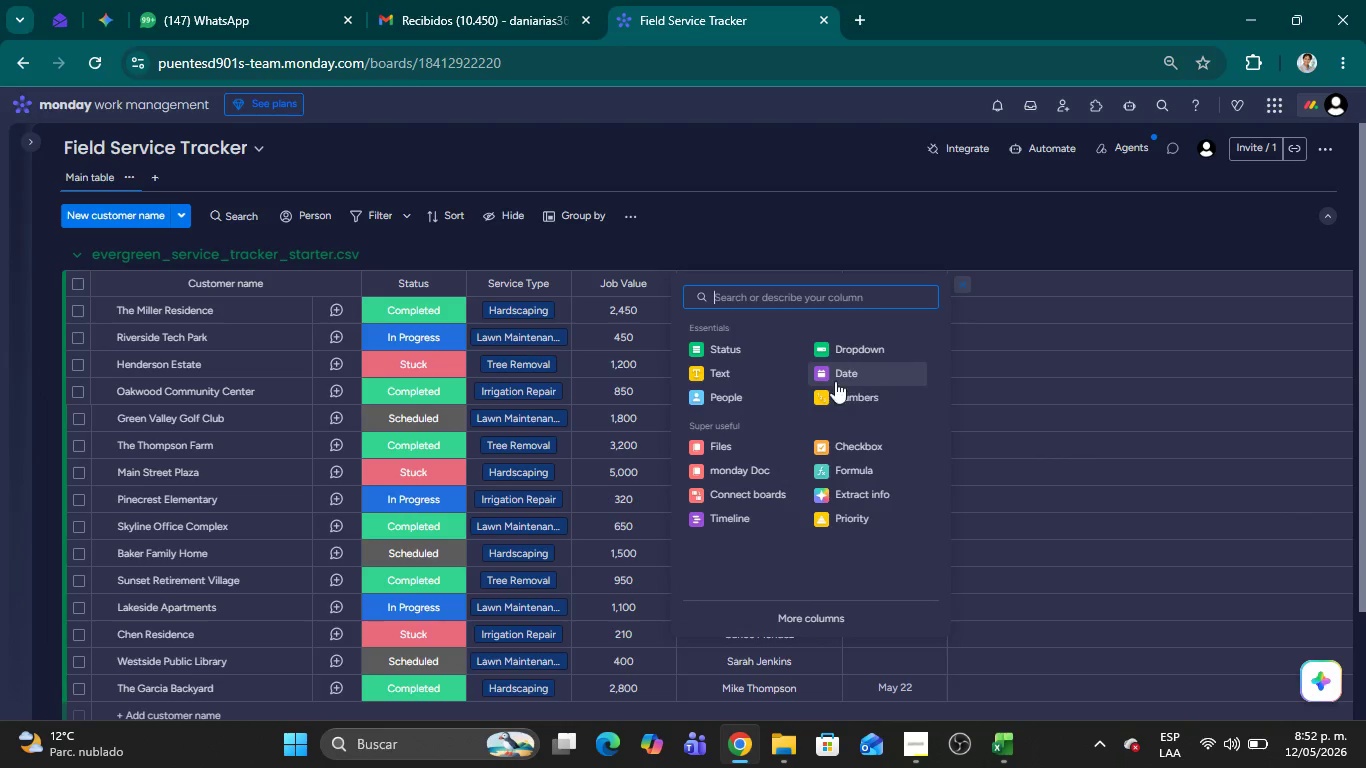 
left_click([707, 390])
 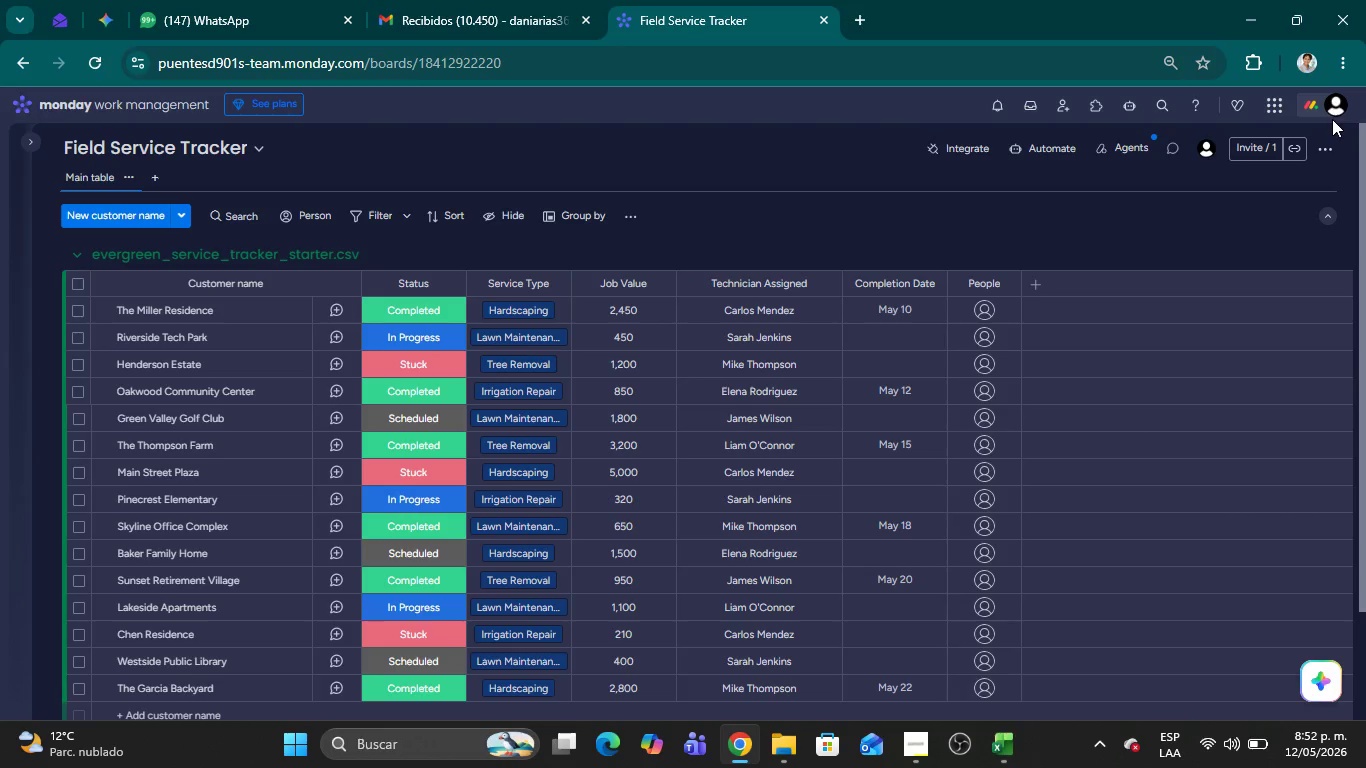 
left_click([1331, 109])
 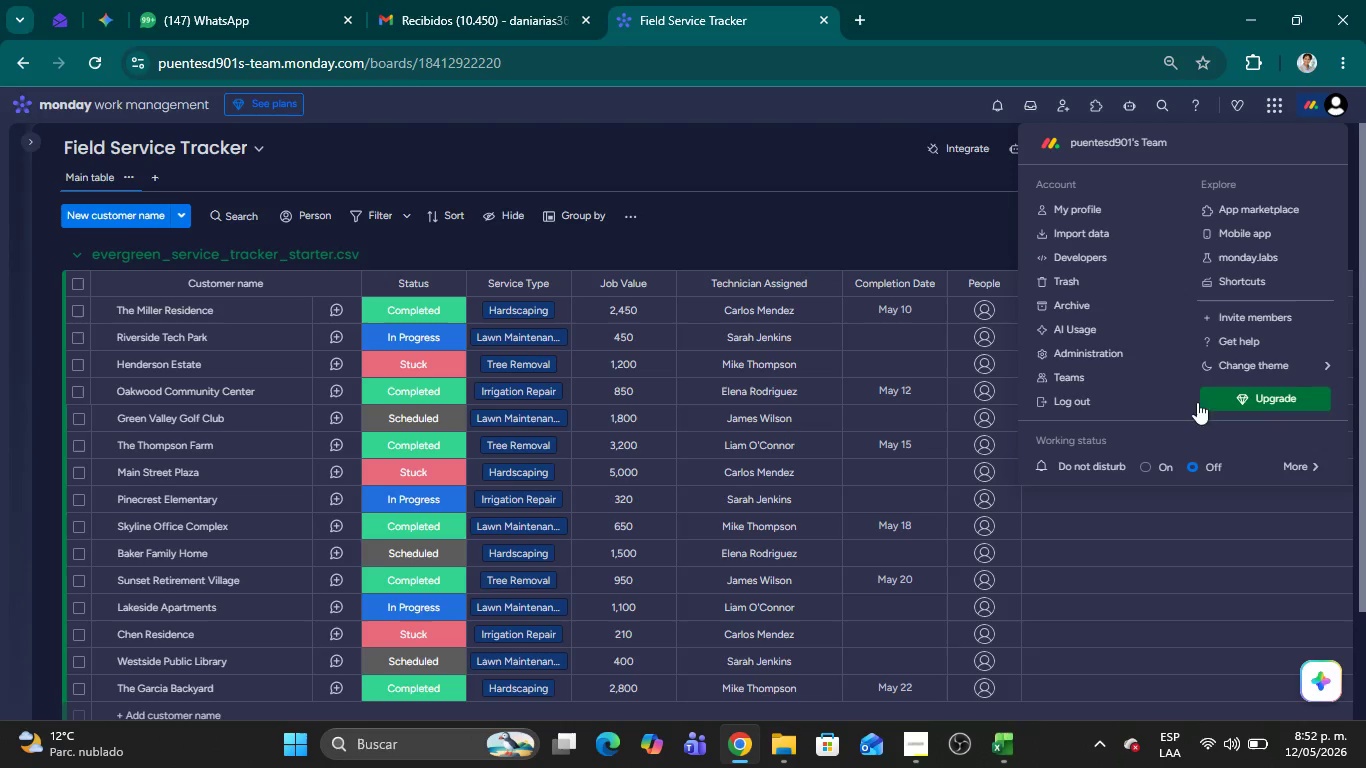 
left_click([1056, 358])
 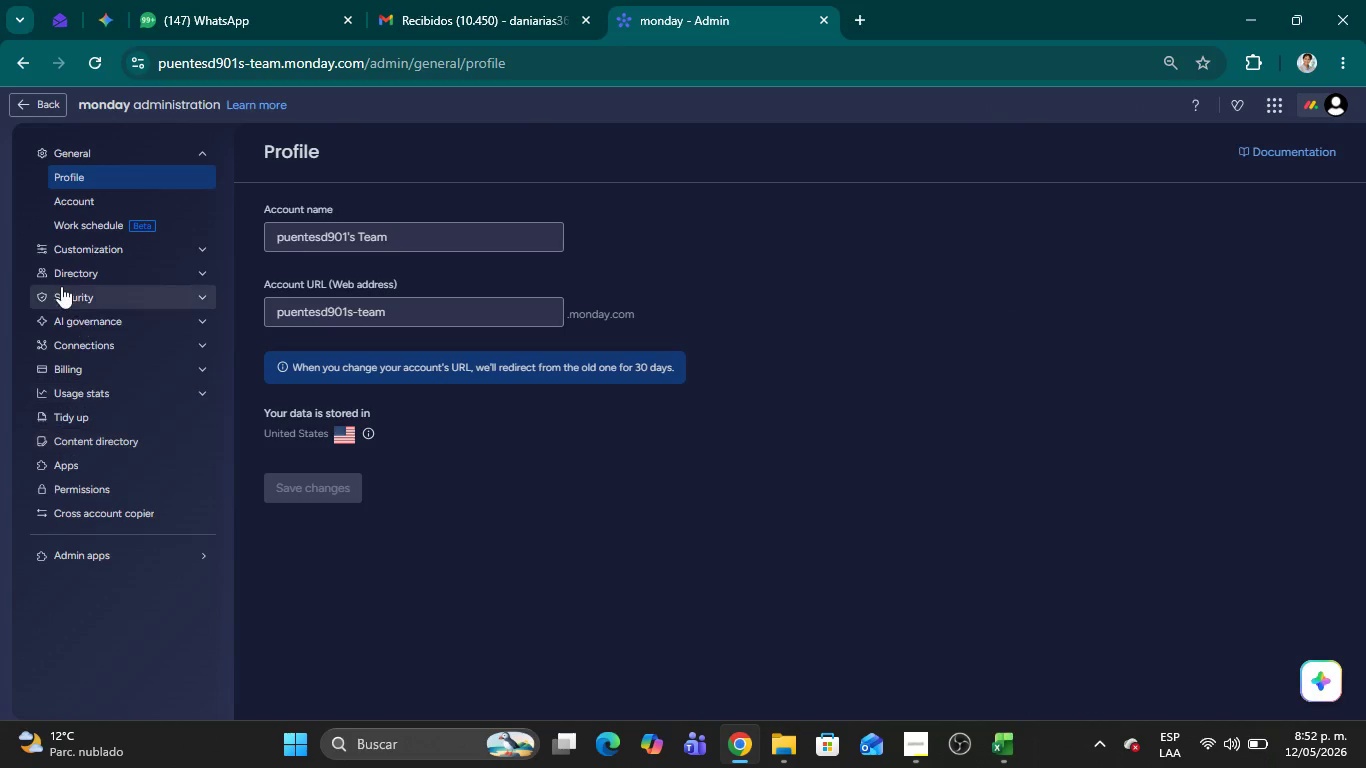 
wait(5.26)
 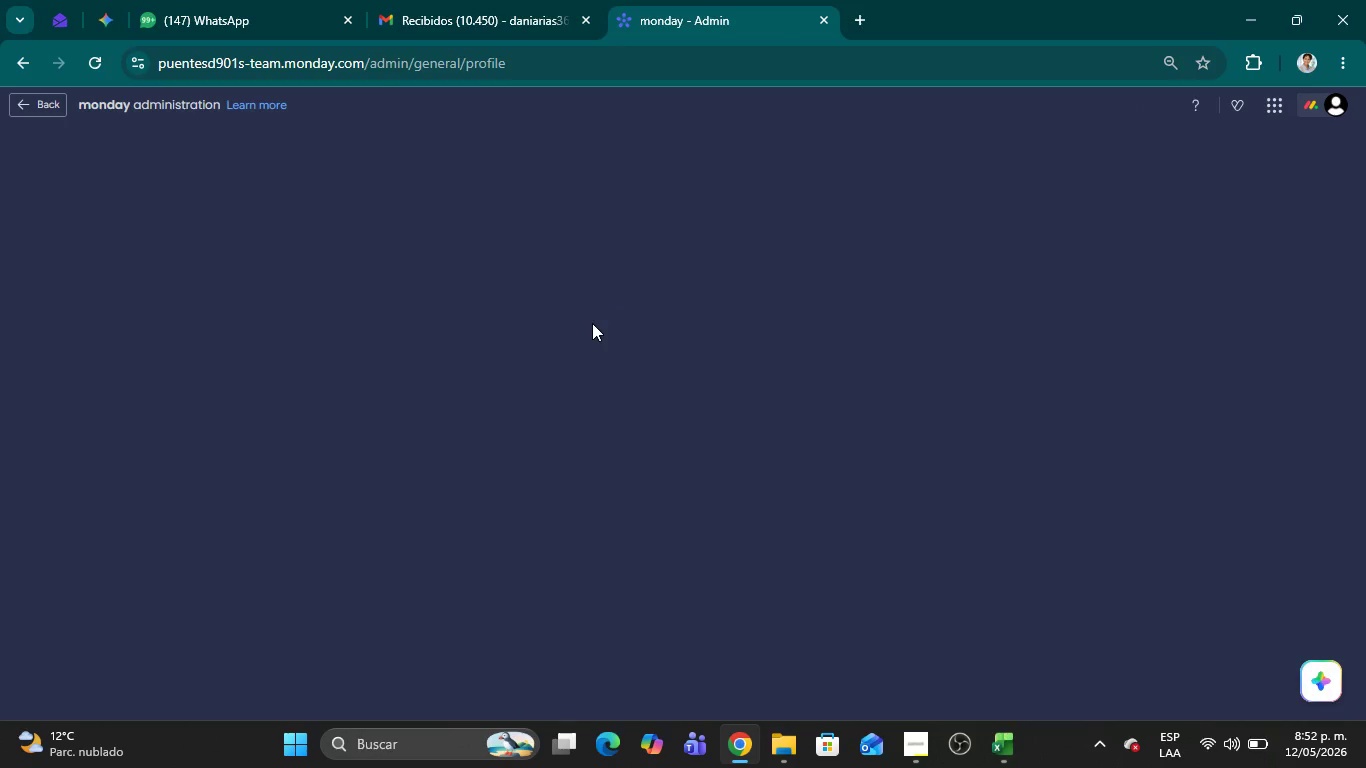 
left_click([83, 269])
 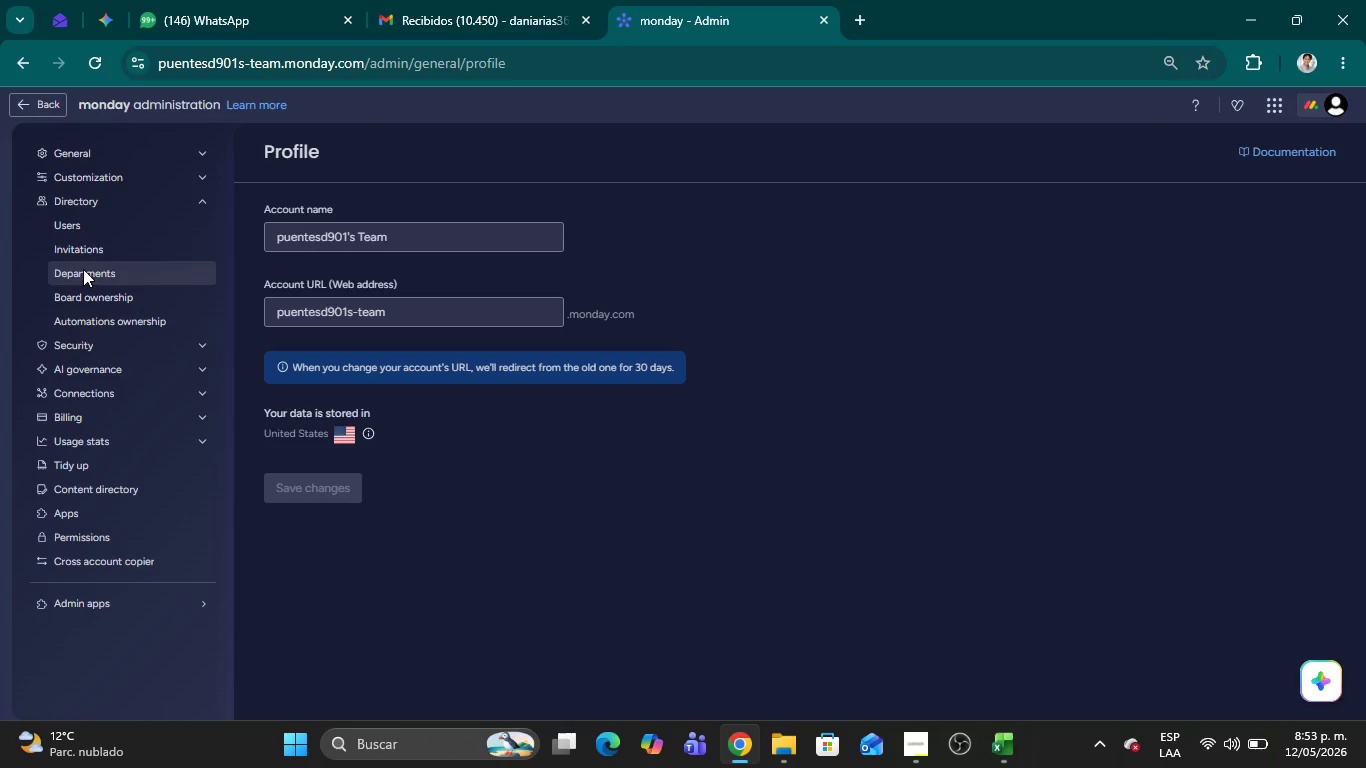 
wait(58.66)
 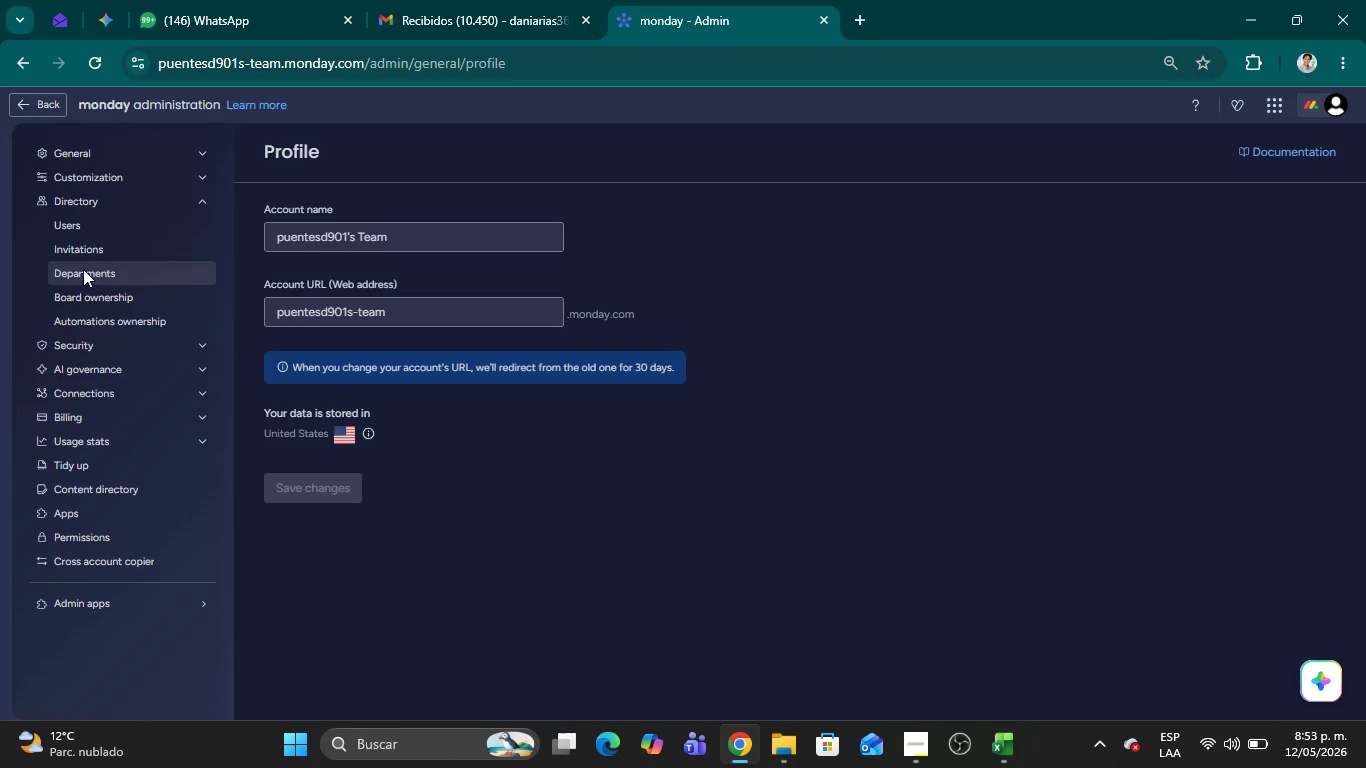 
left_click([85, 233])
 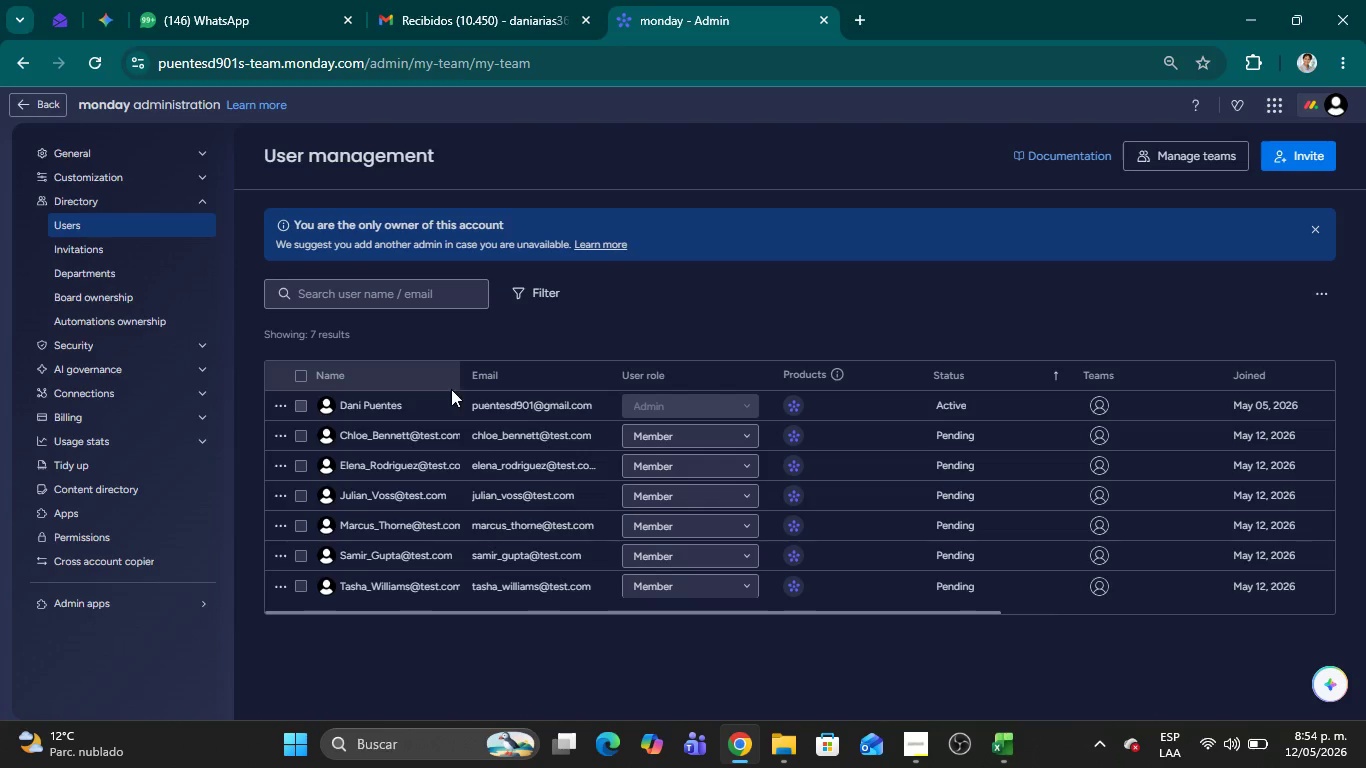 
left_click([281, 442])
 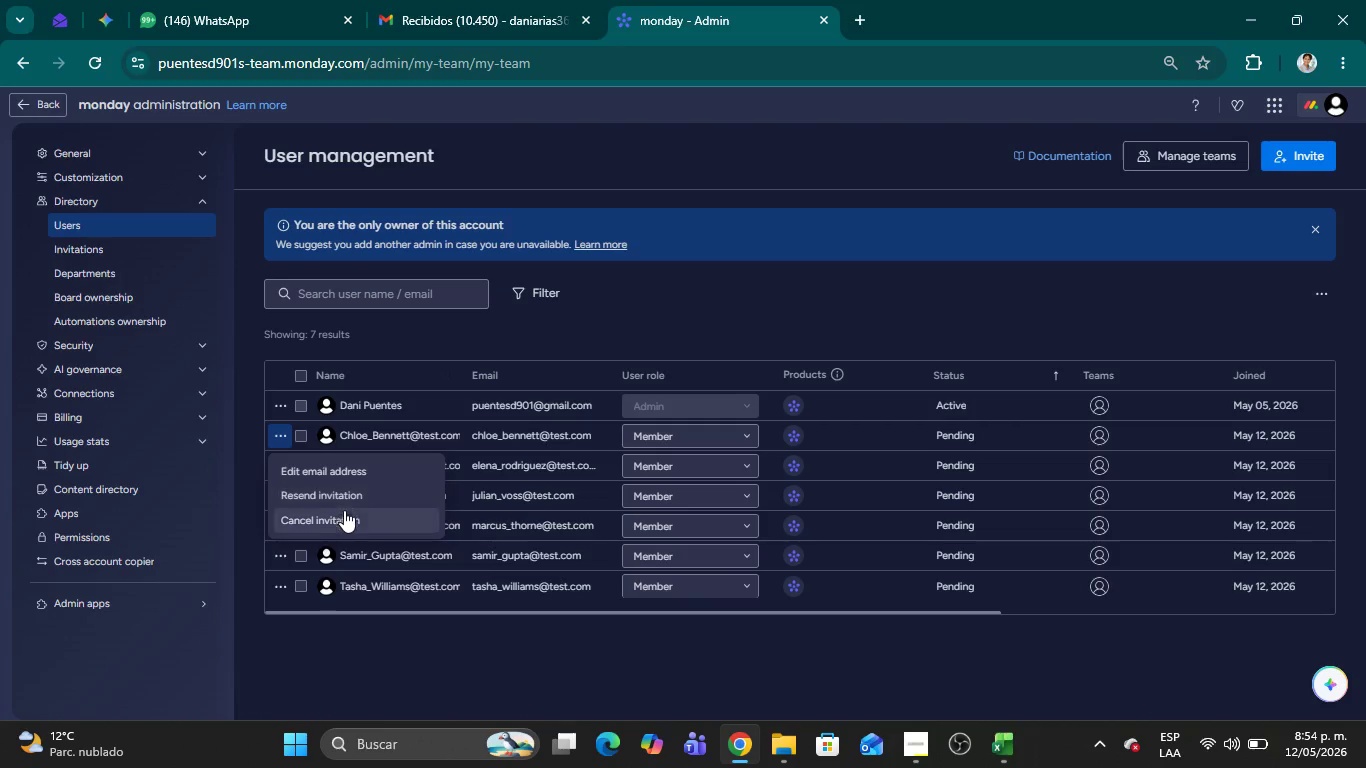 
left_click([354, 517])
 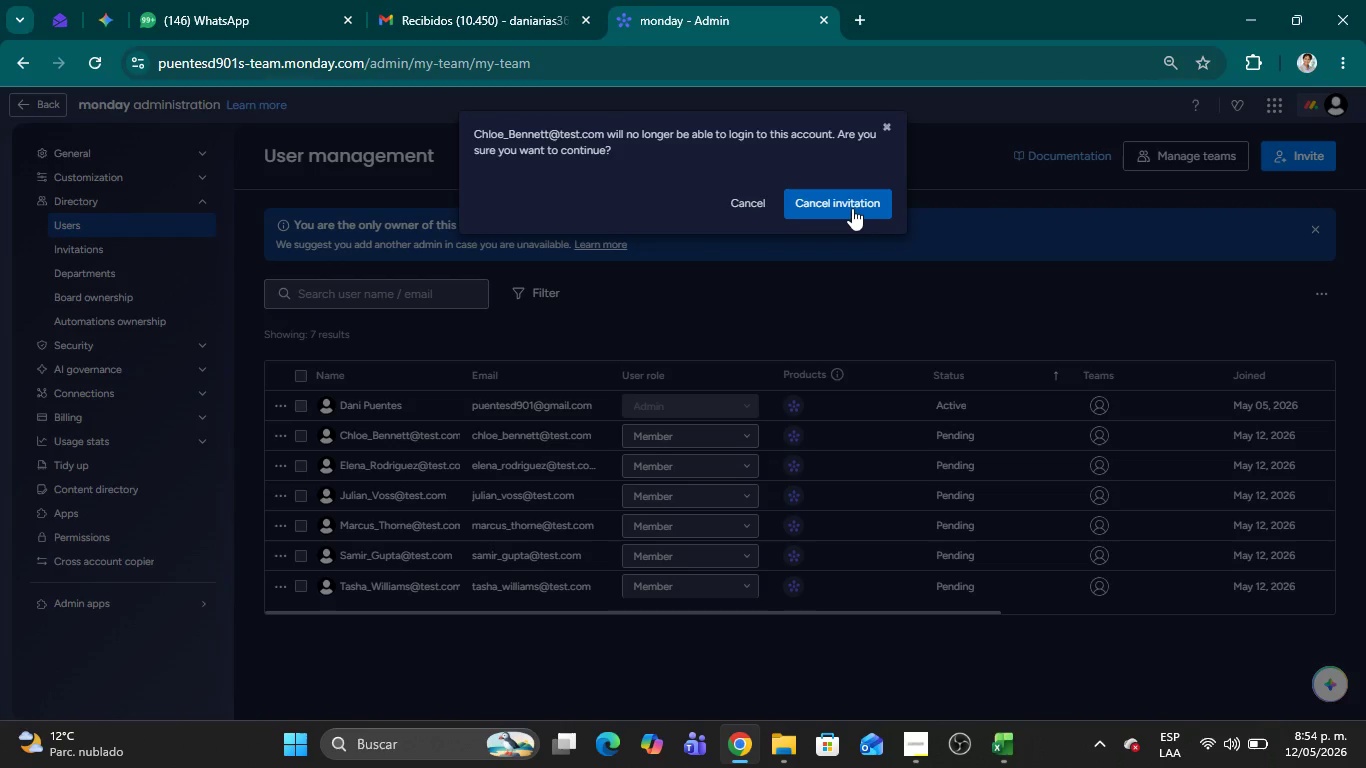 
left_click([852, 208])
 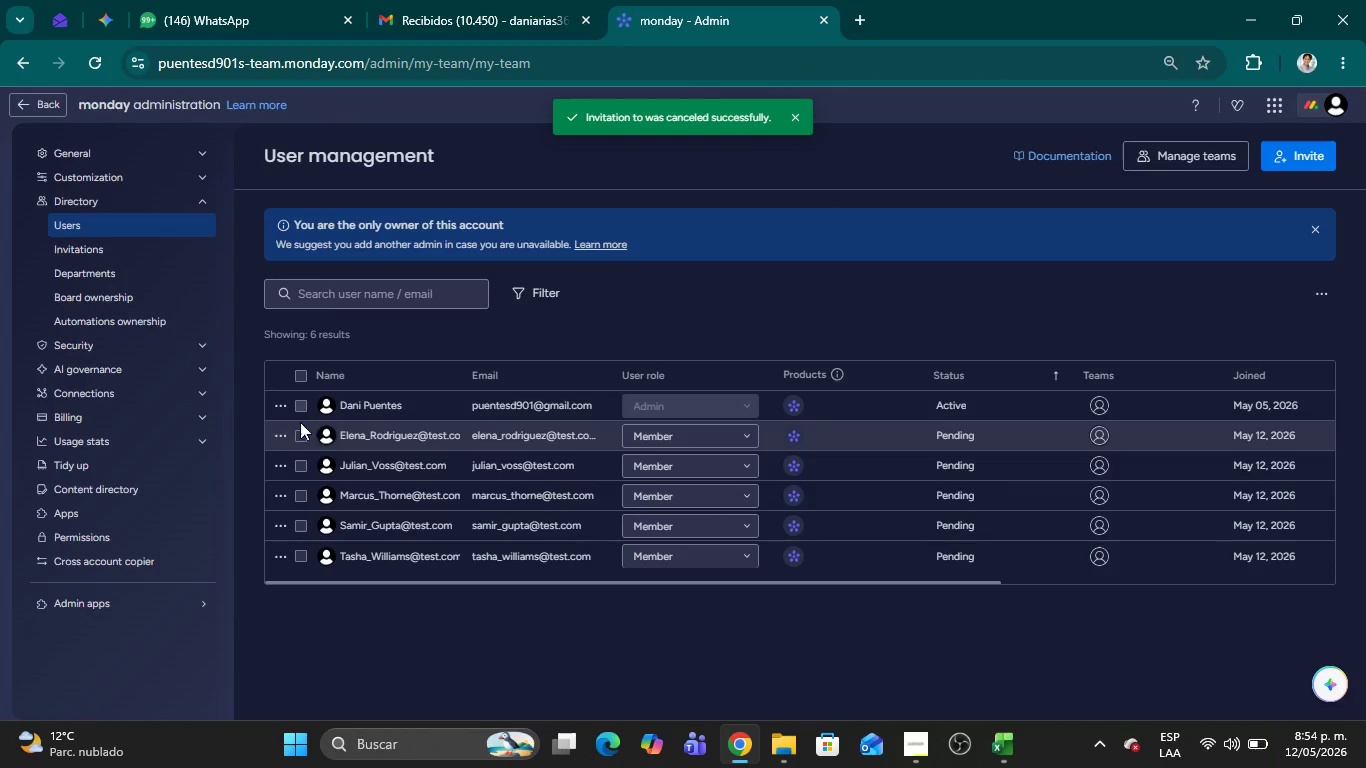 
left_click([278, 428])
 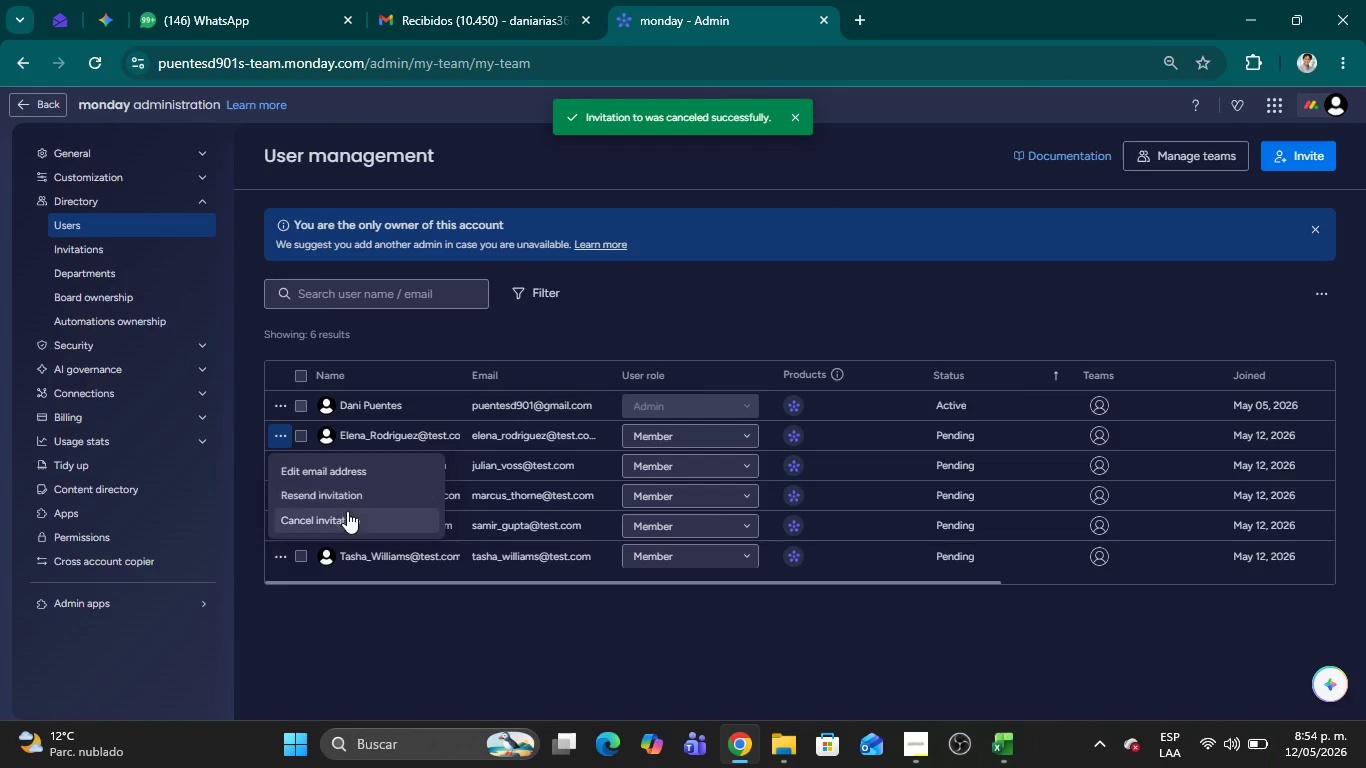 
left_click([352, 514])
 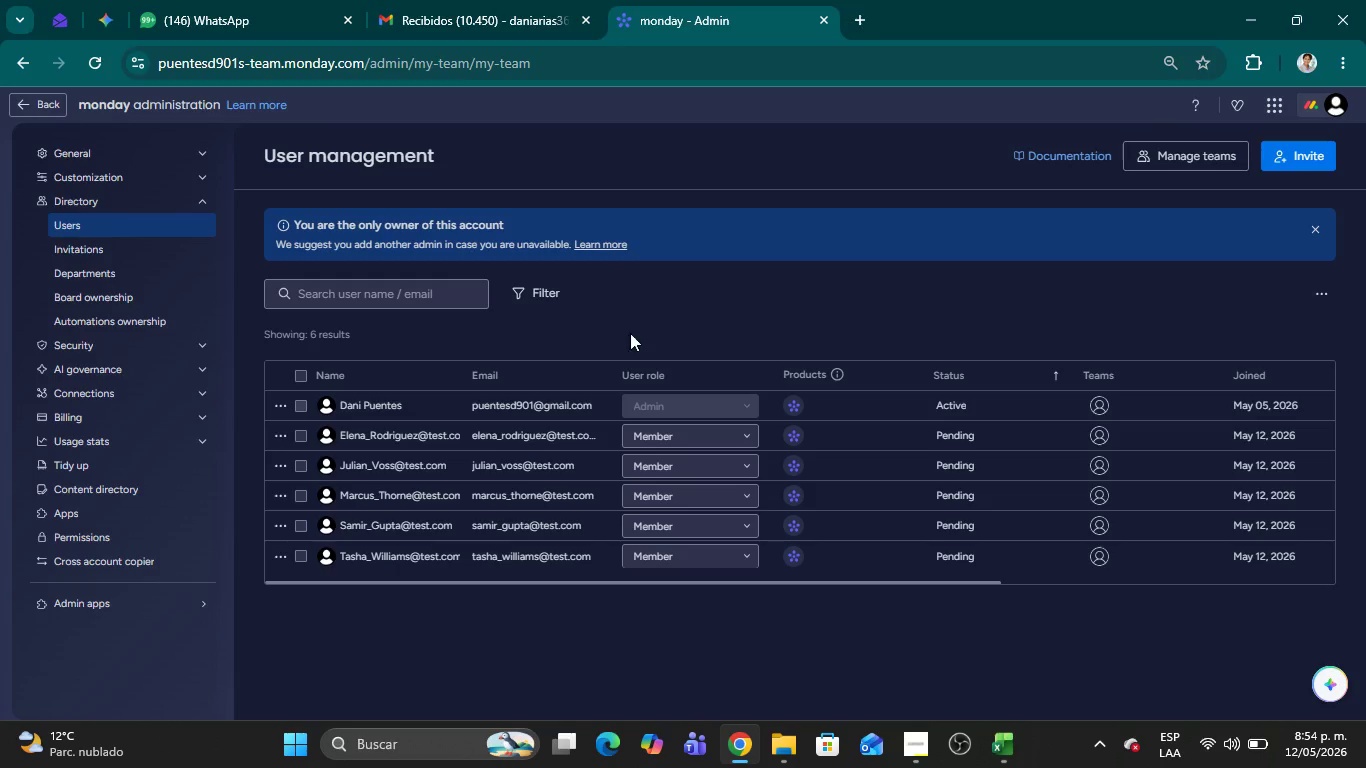 
left_click([283, 434])
 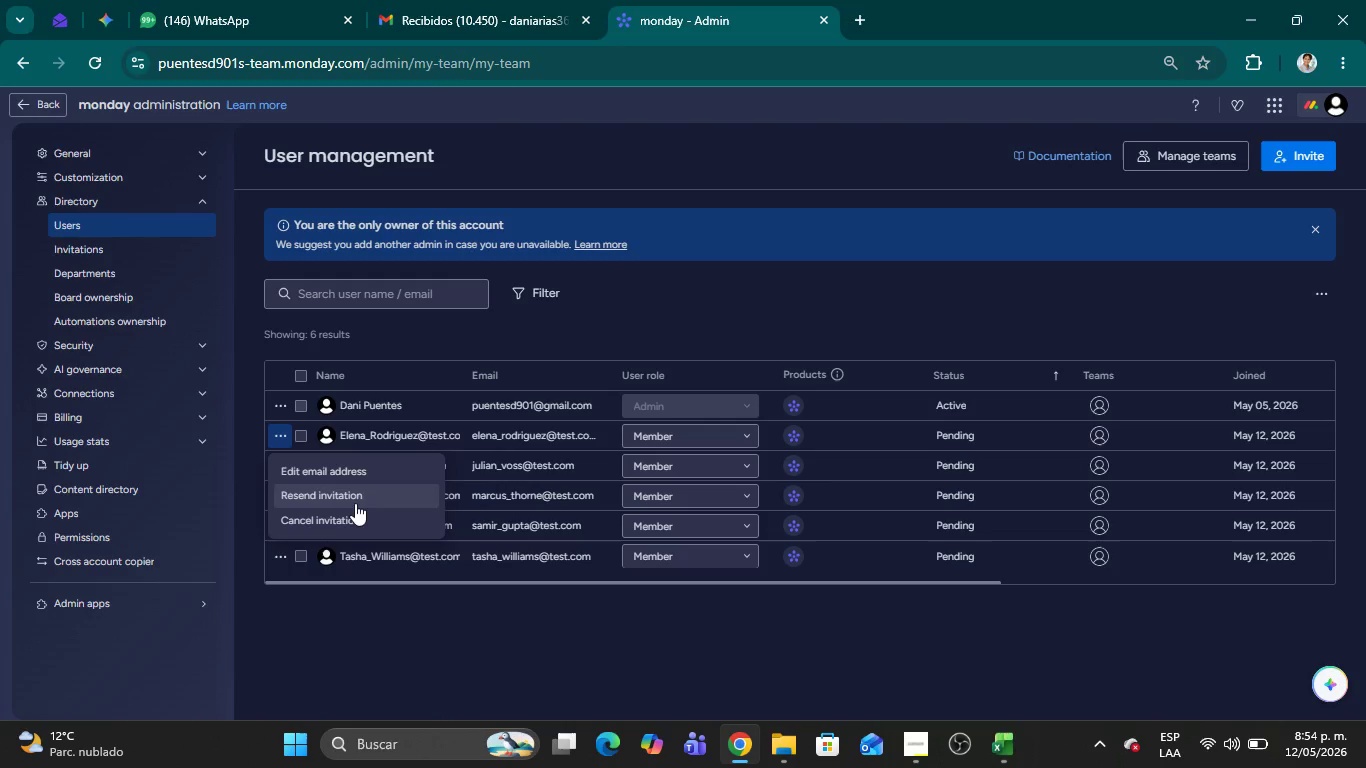 
left_click([363, 512])
 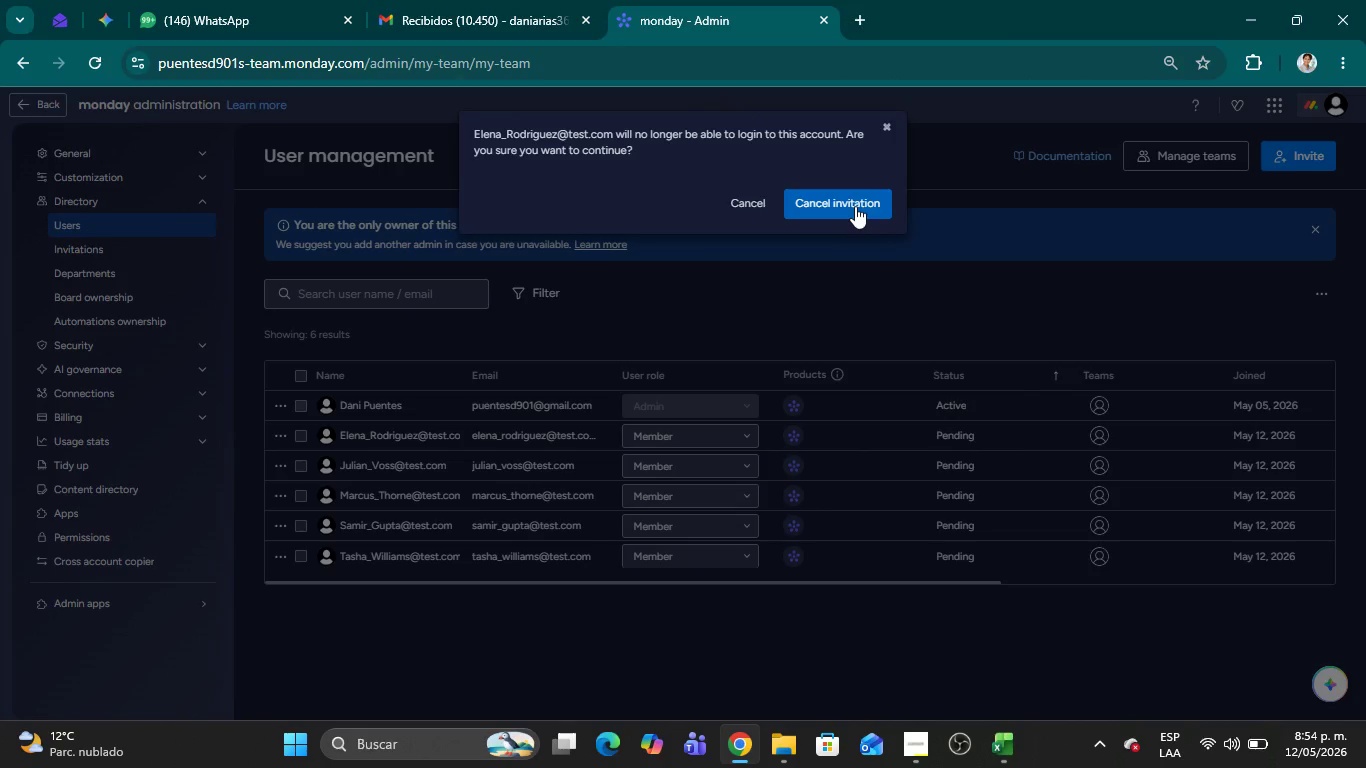 
left_click([855, 206])
 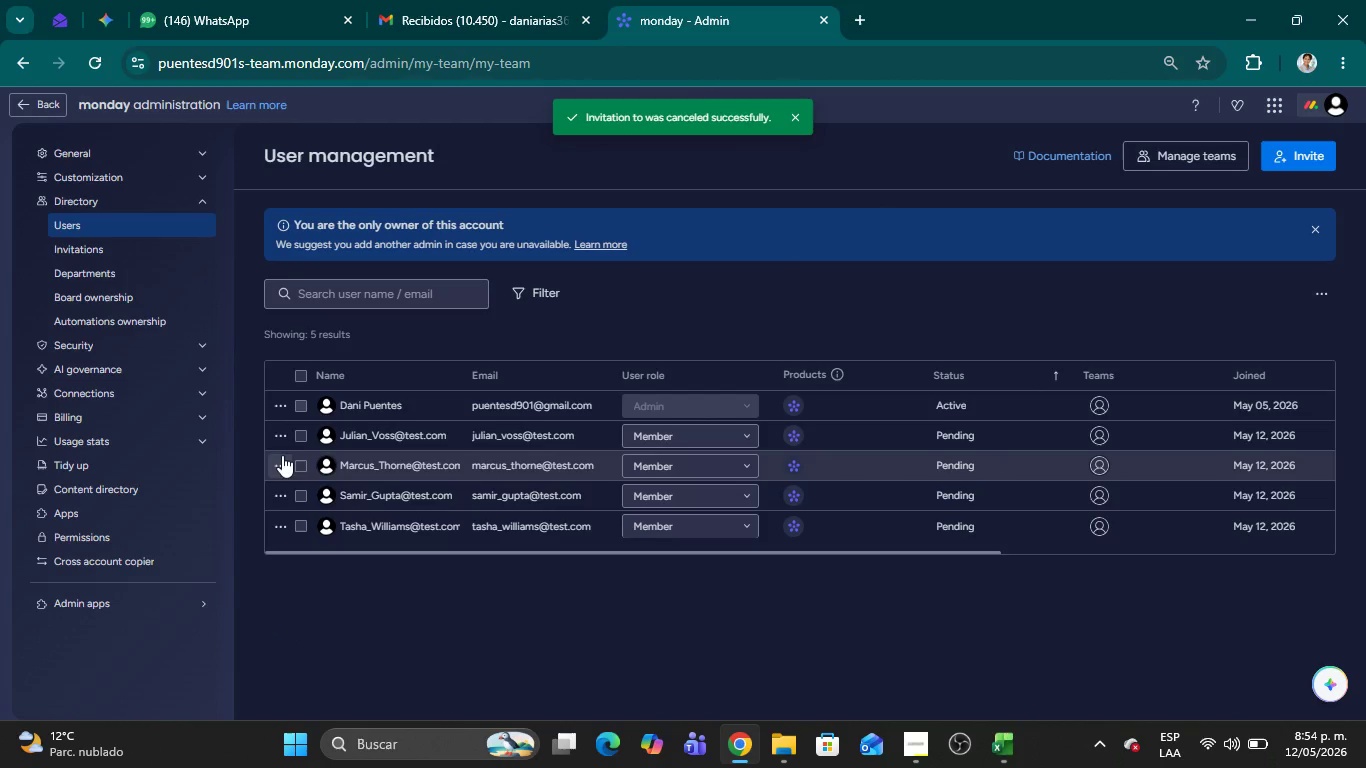 
left_click([279, 441])
 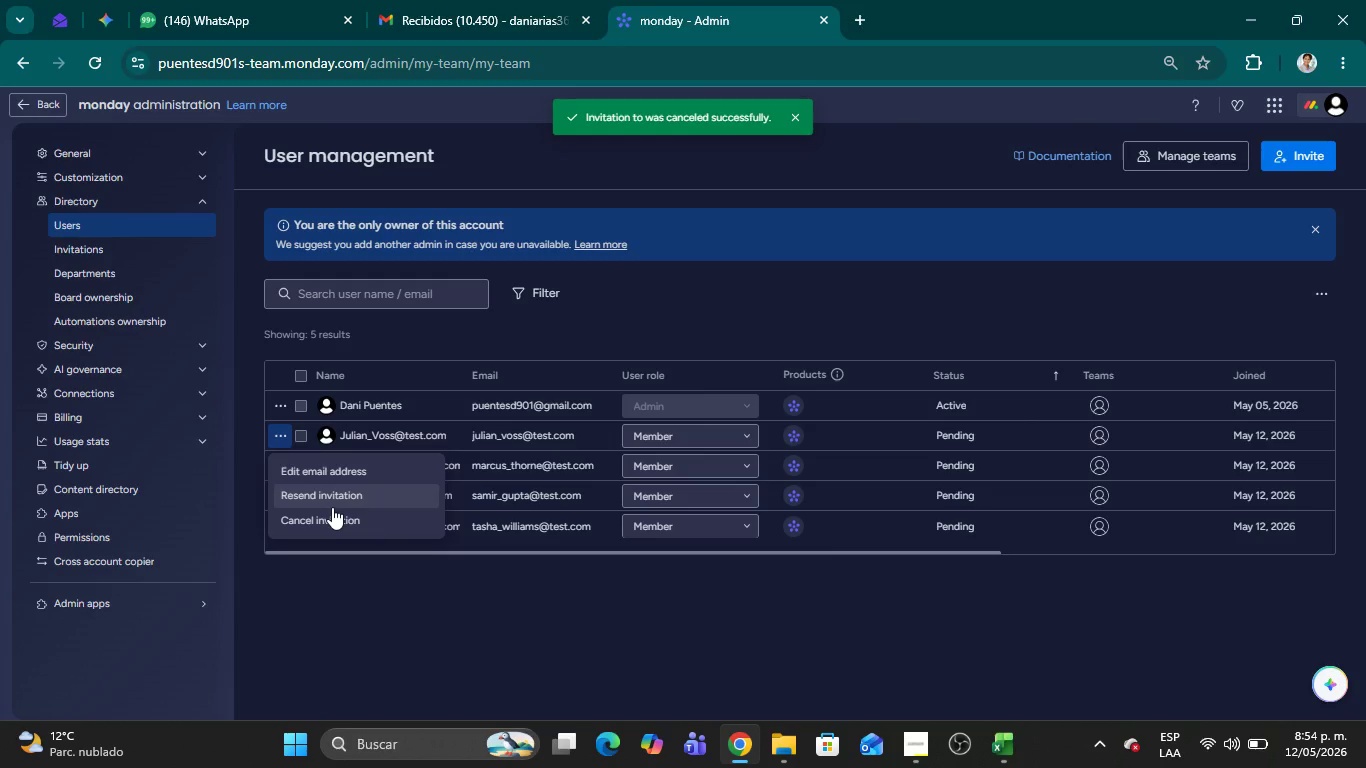 
left_click([338, 521])
 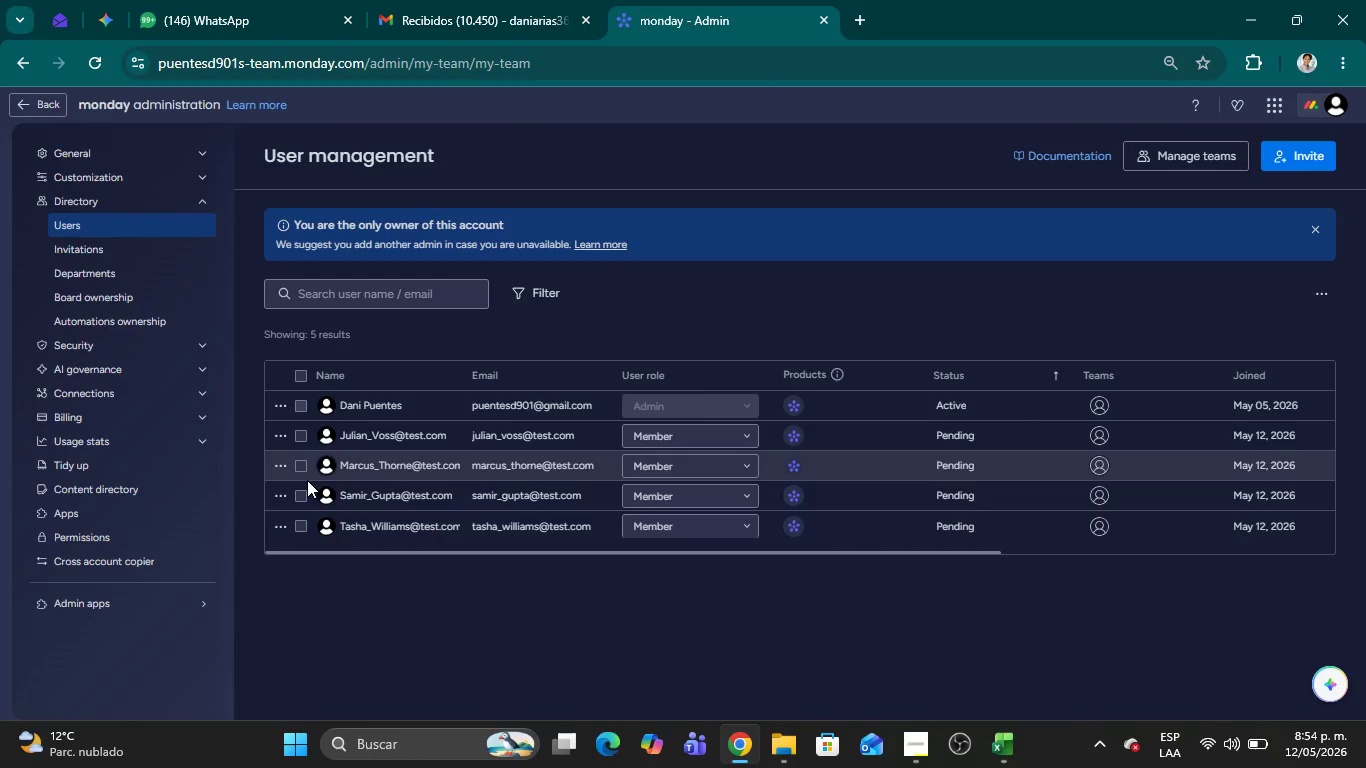 
left_click([271, 428])
 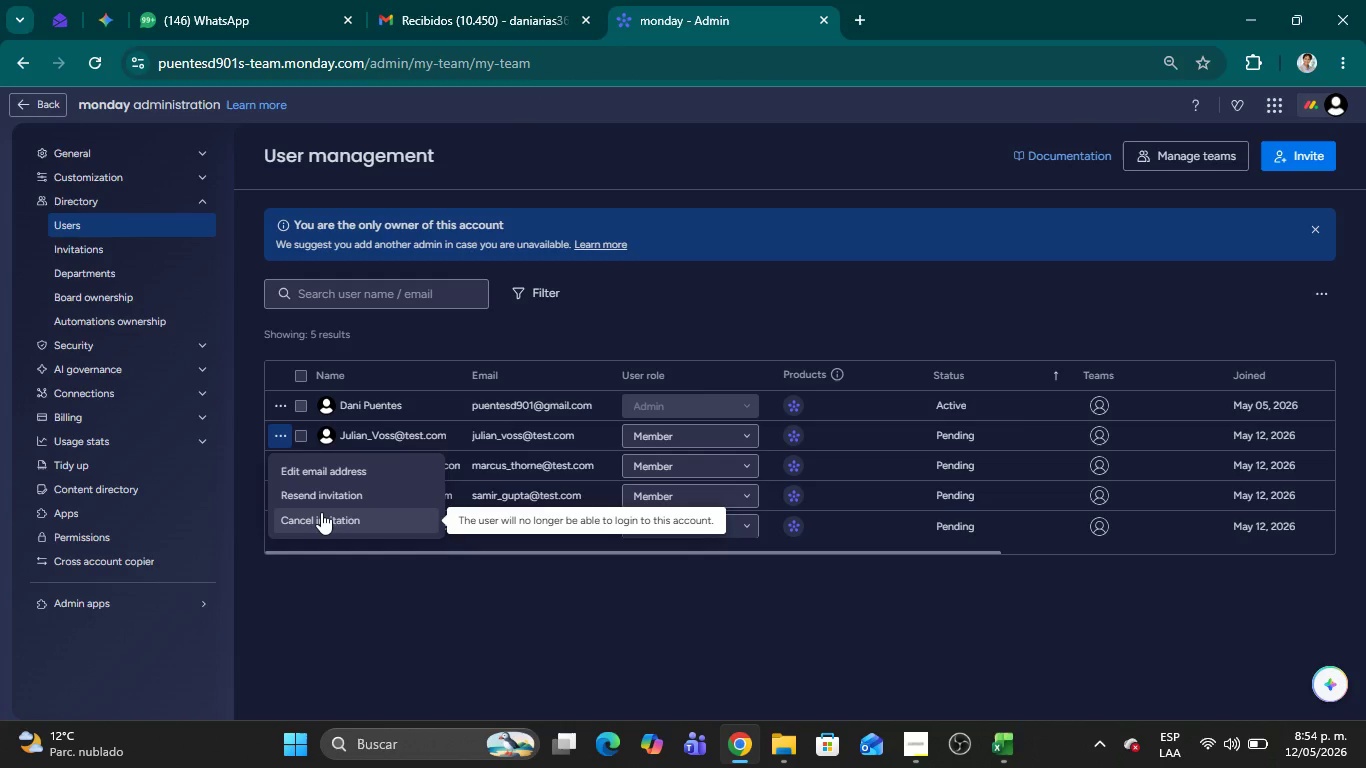 
left_click([321, 512])
 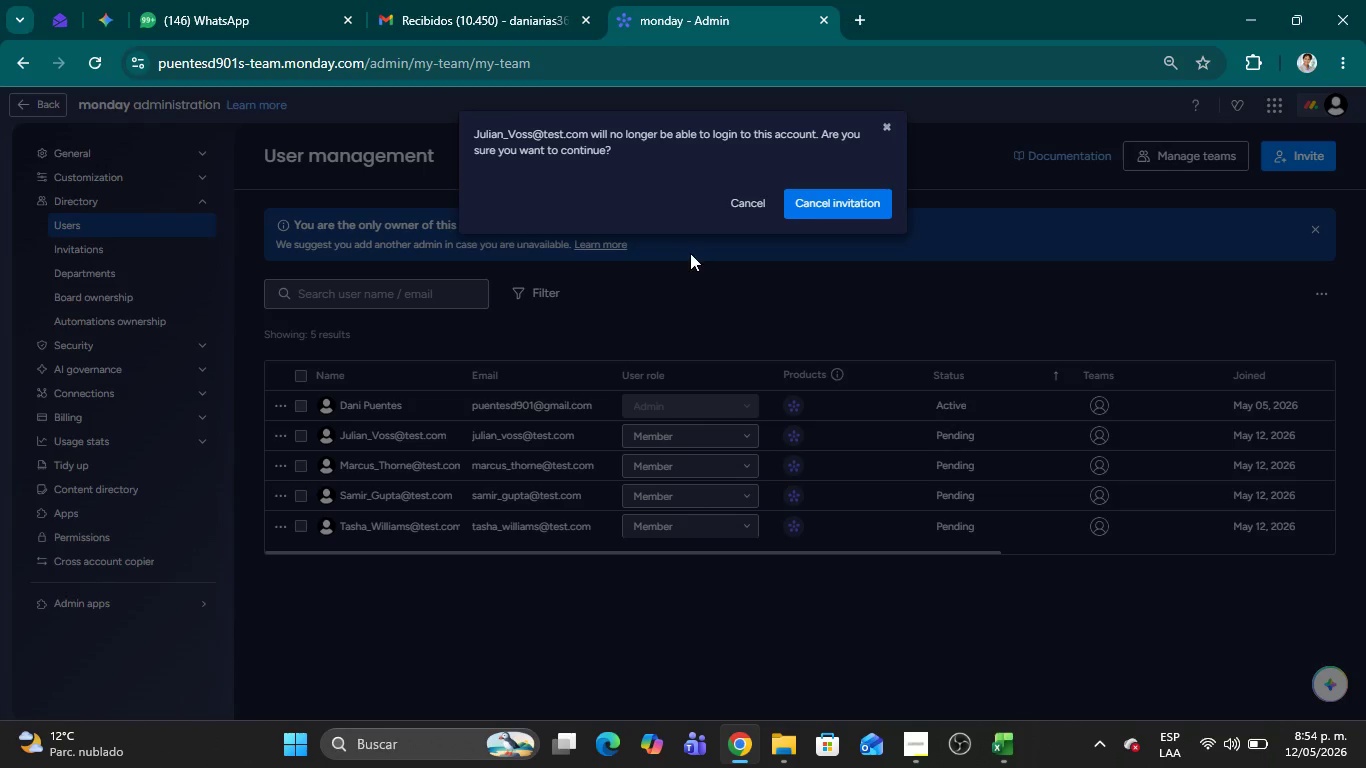 
left_click([823, 188])
 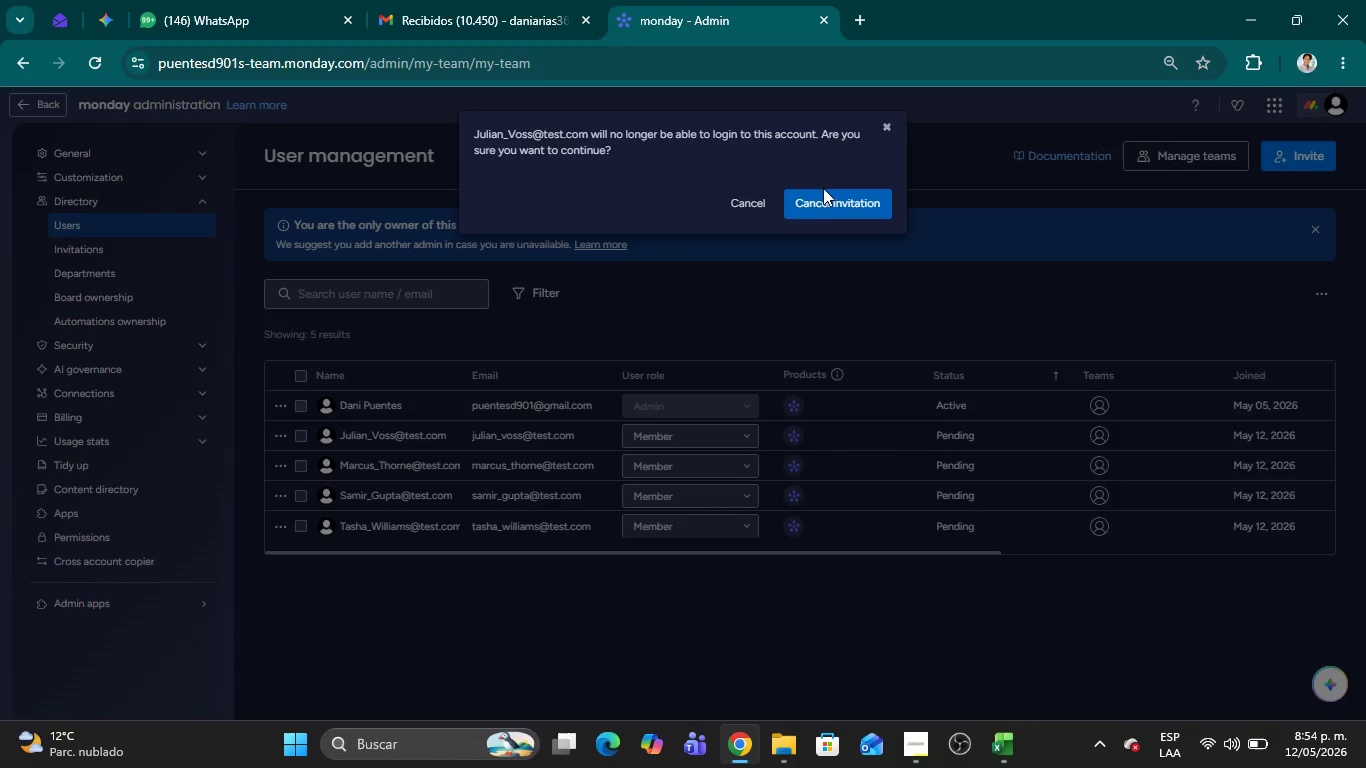 
left_click([834, 213])
 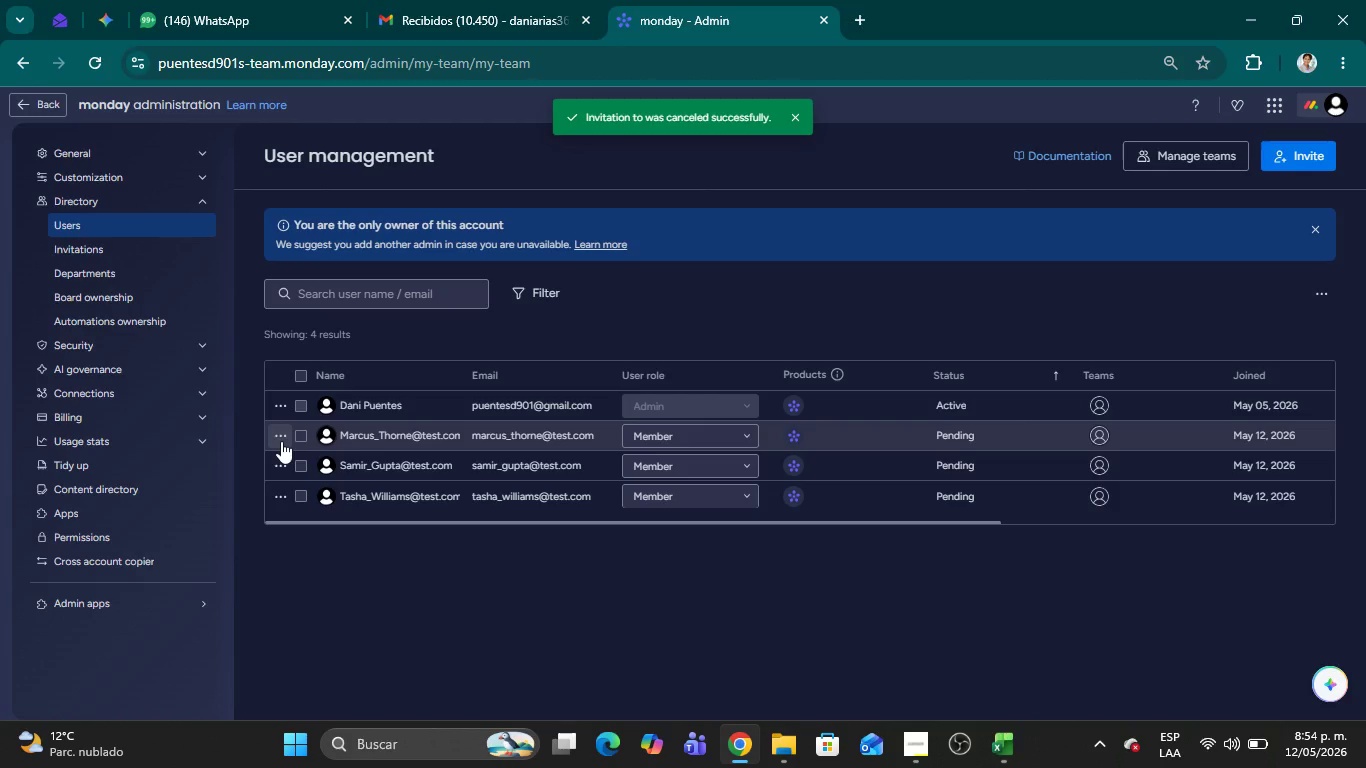 
wait(5.94)
 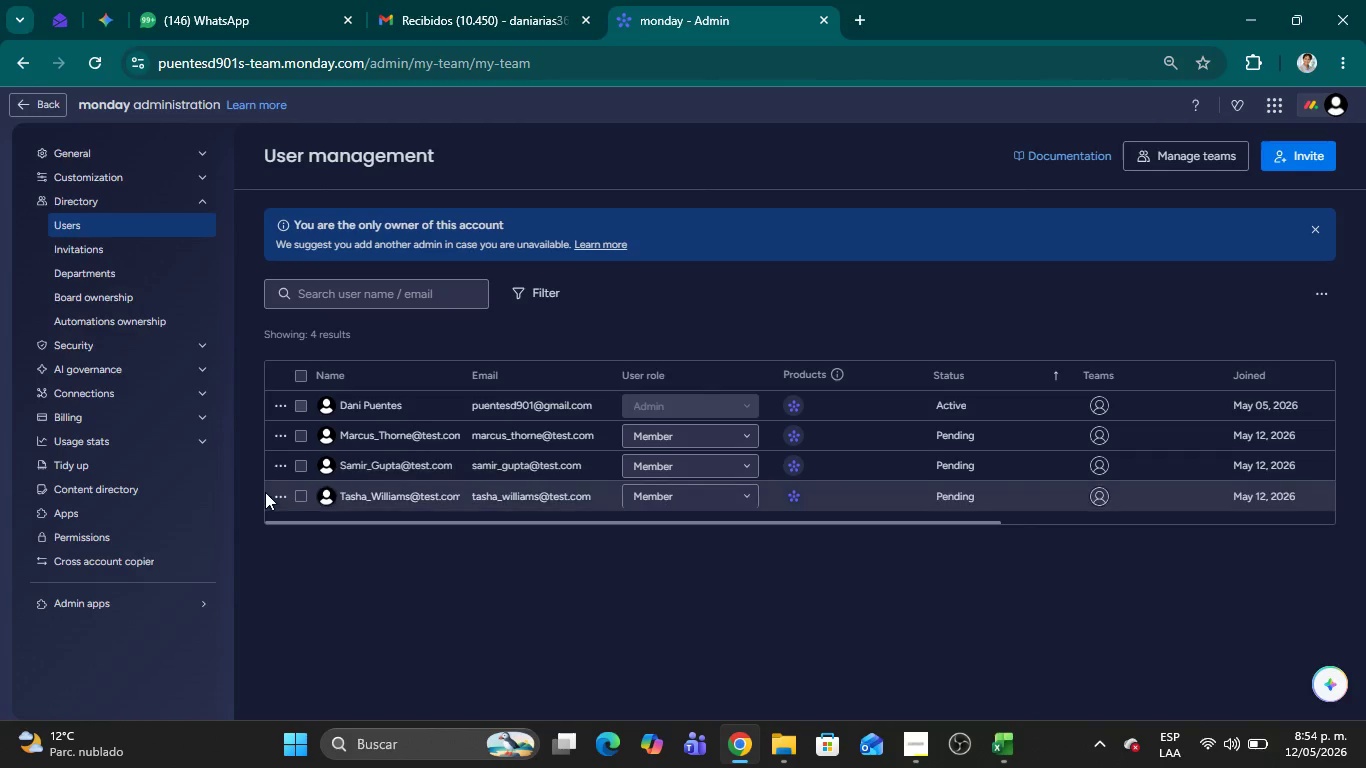 
left_click([281, 441])
 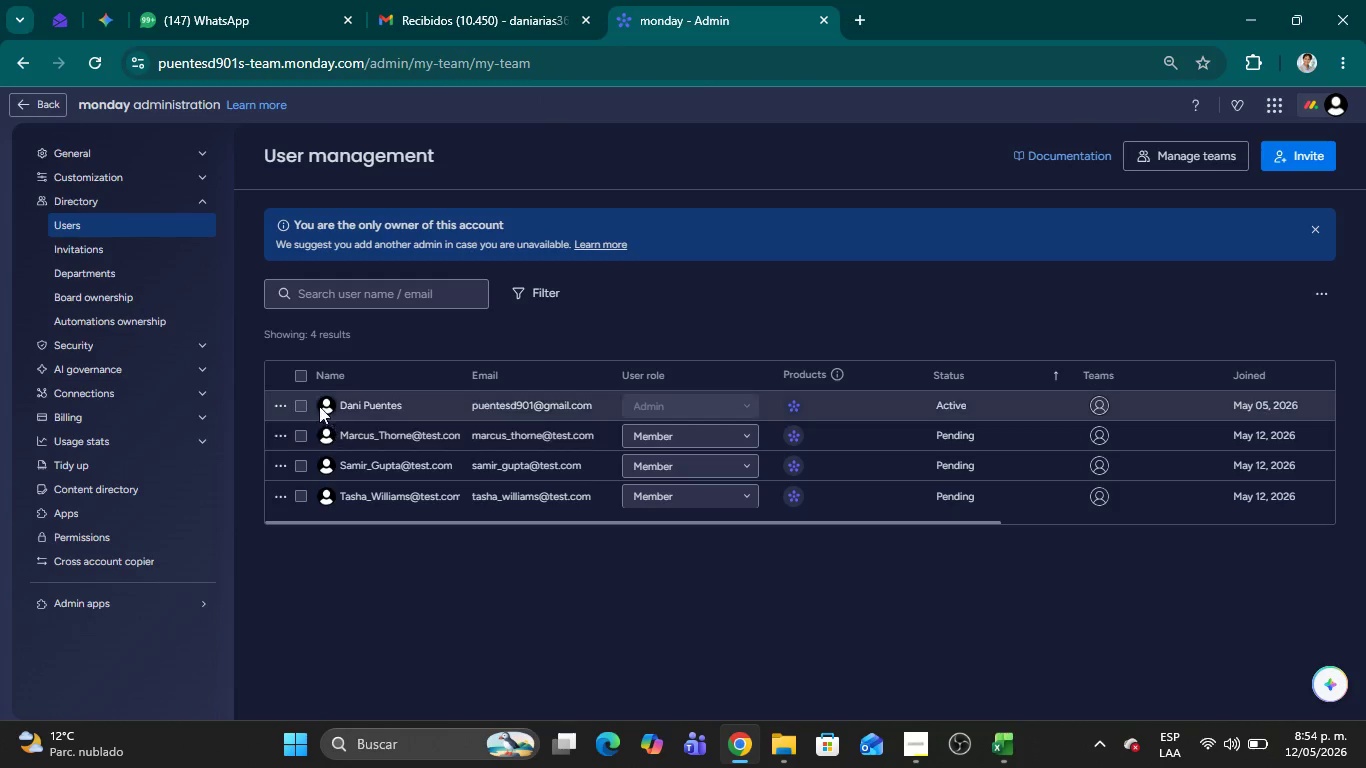 
left_click([282, 439])
 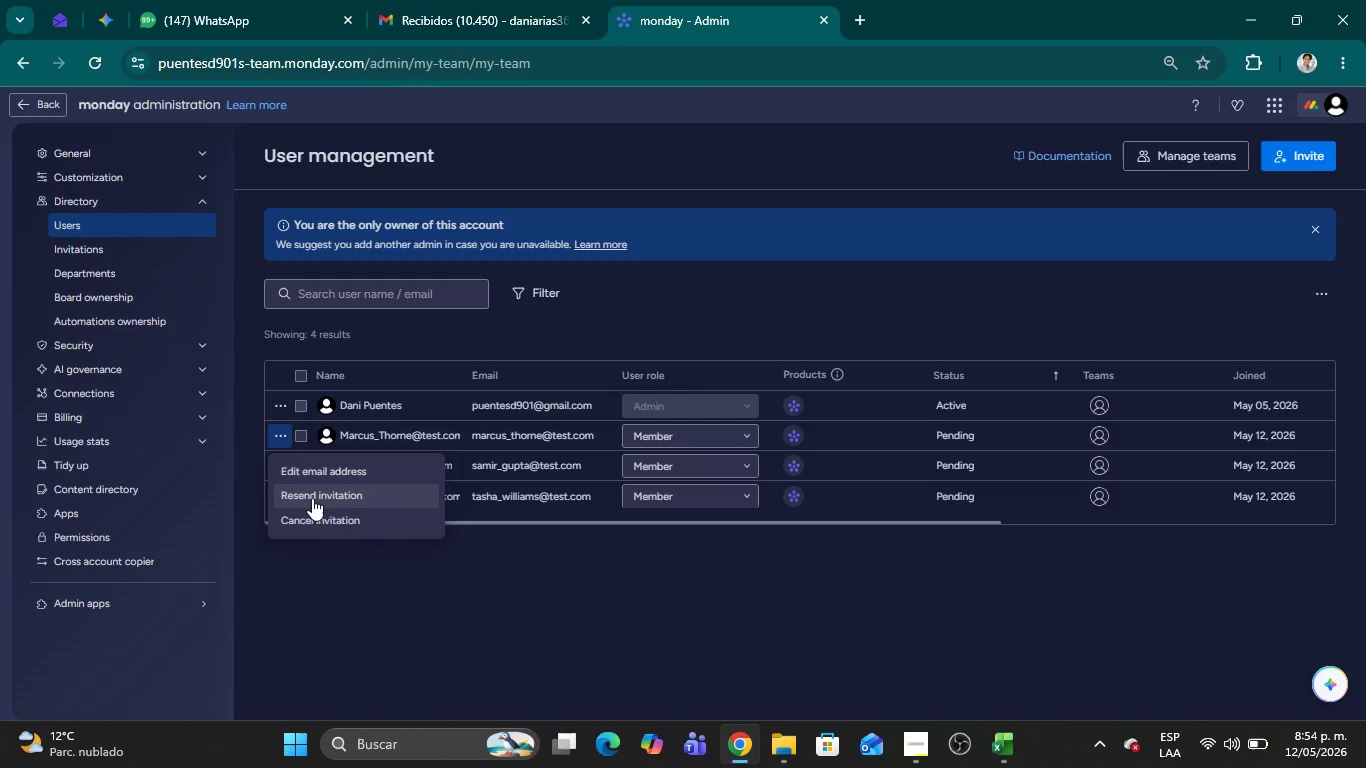 
left_click([320, 515])
 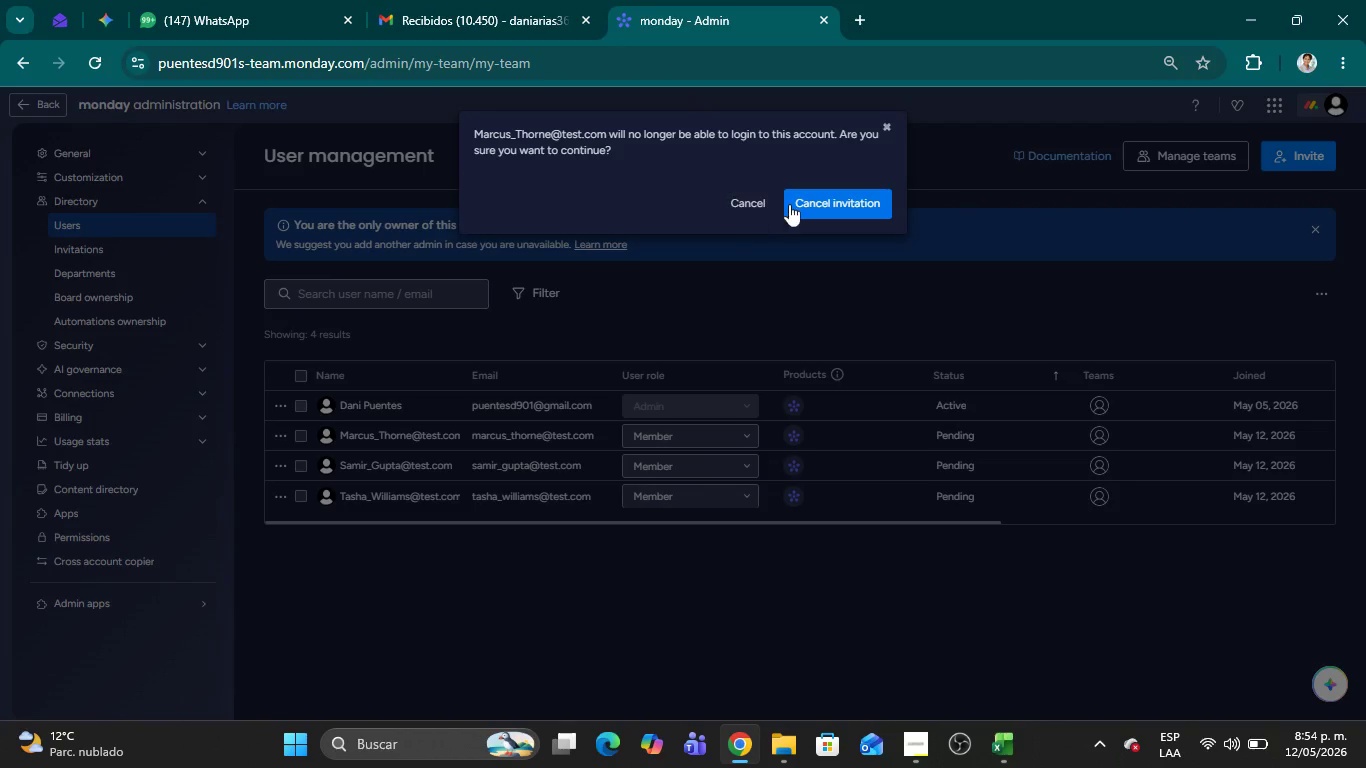 
left_click([812, 204])
 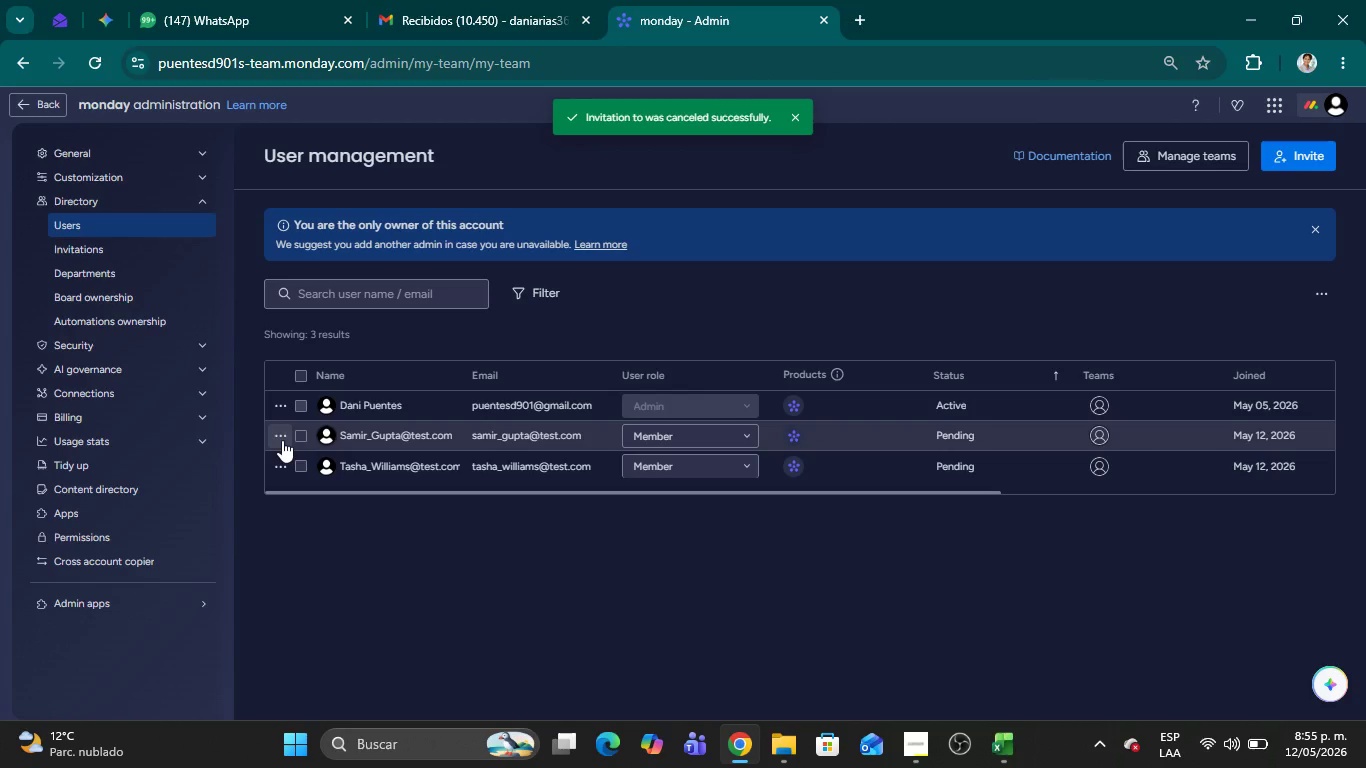 
wait(5.81)
 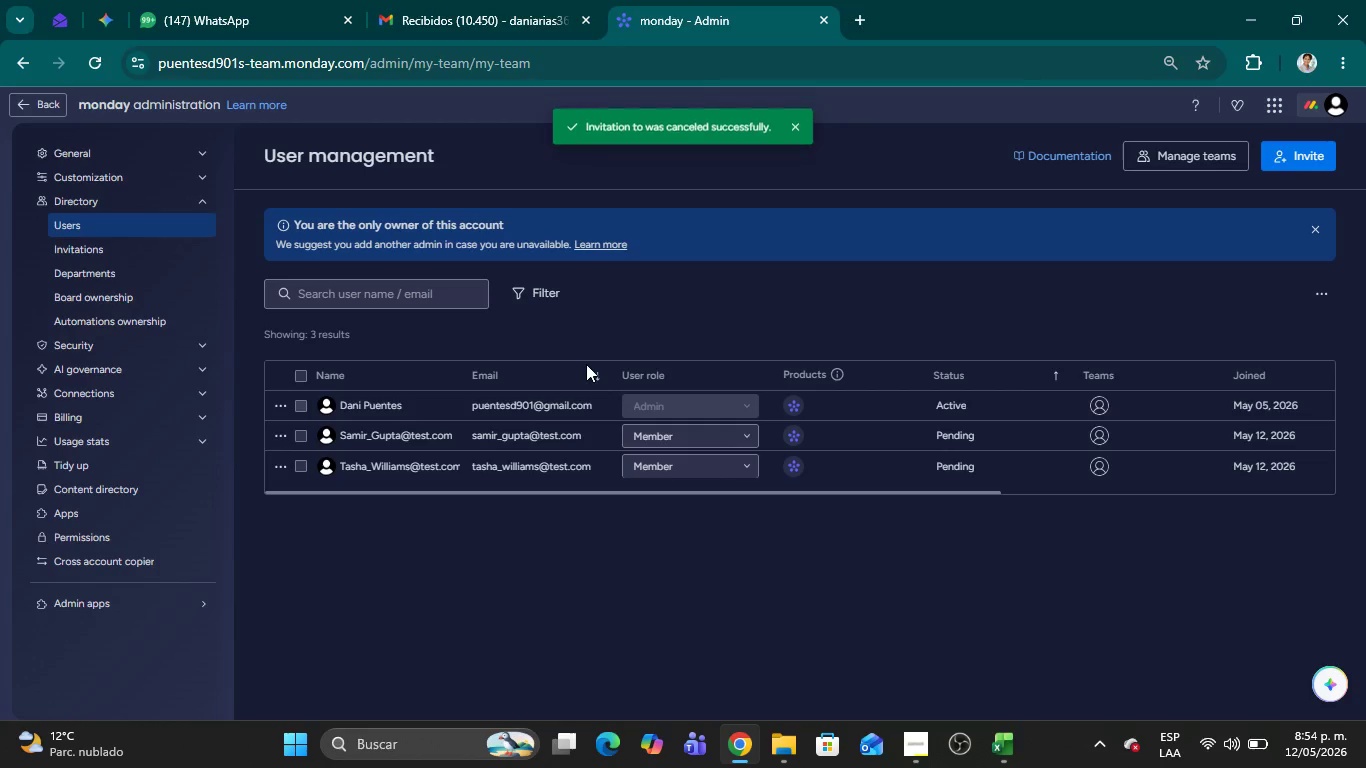 
left_click([282, 440])
 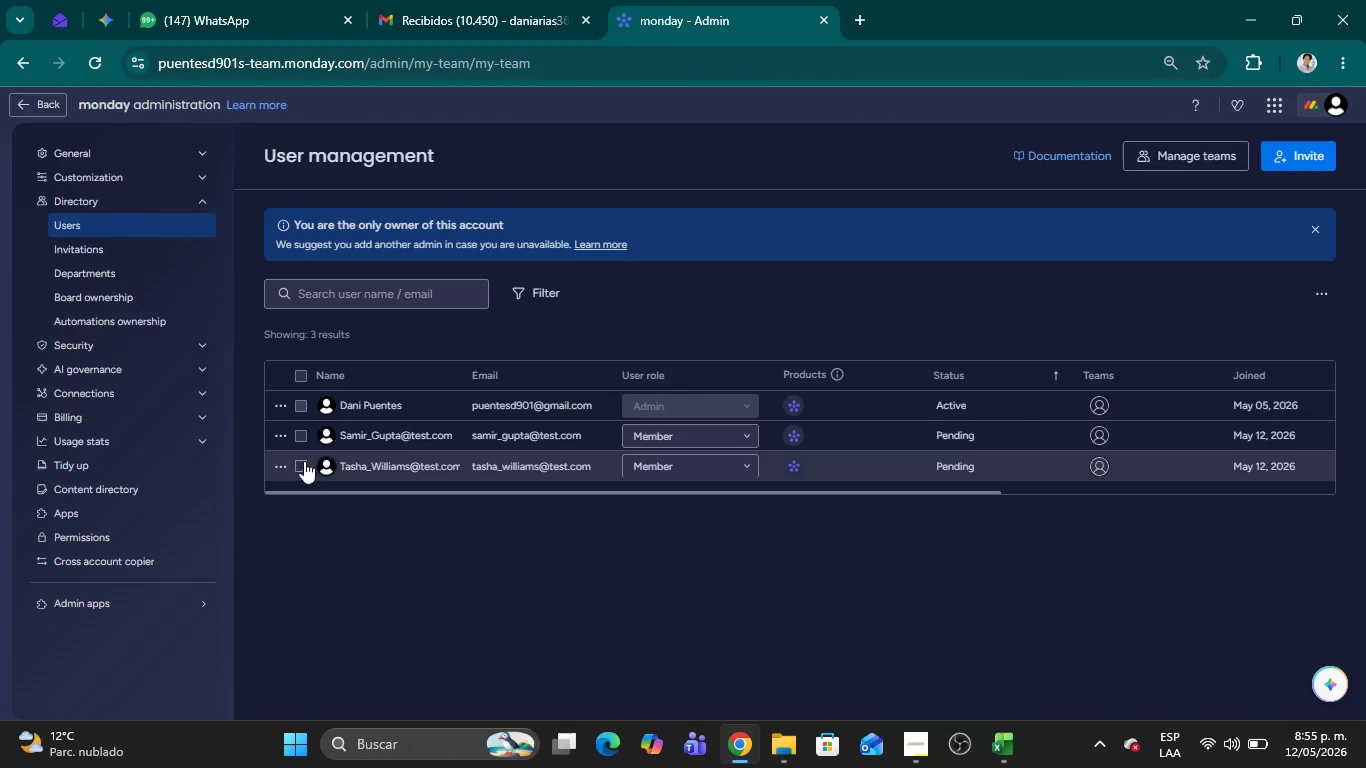 
left_click([289, 438])
 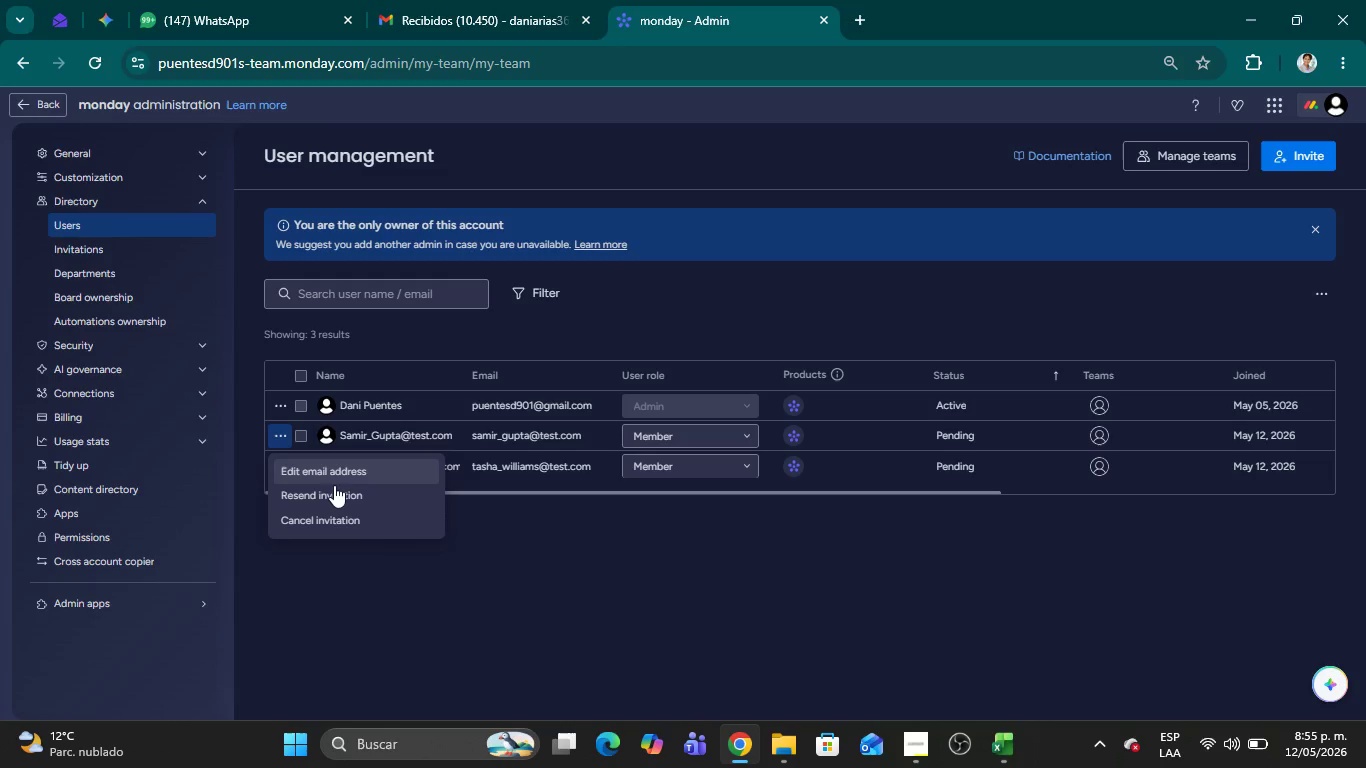 
left_click([357, 508])
 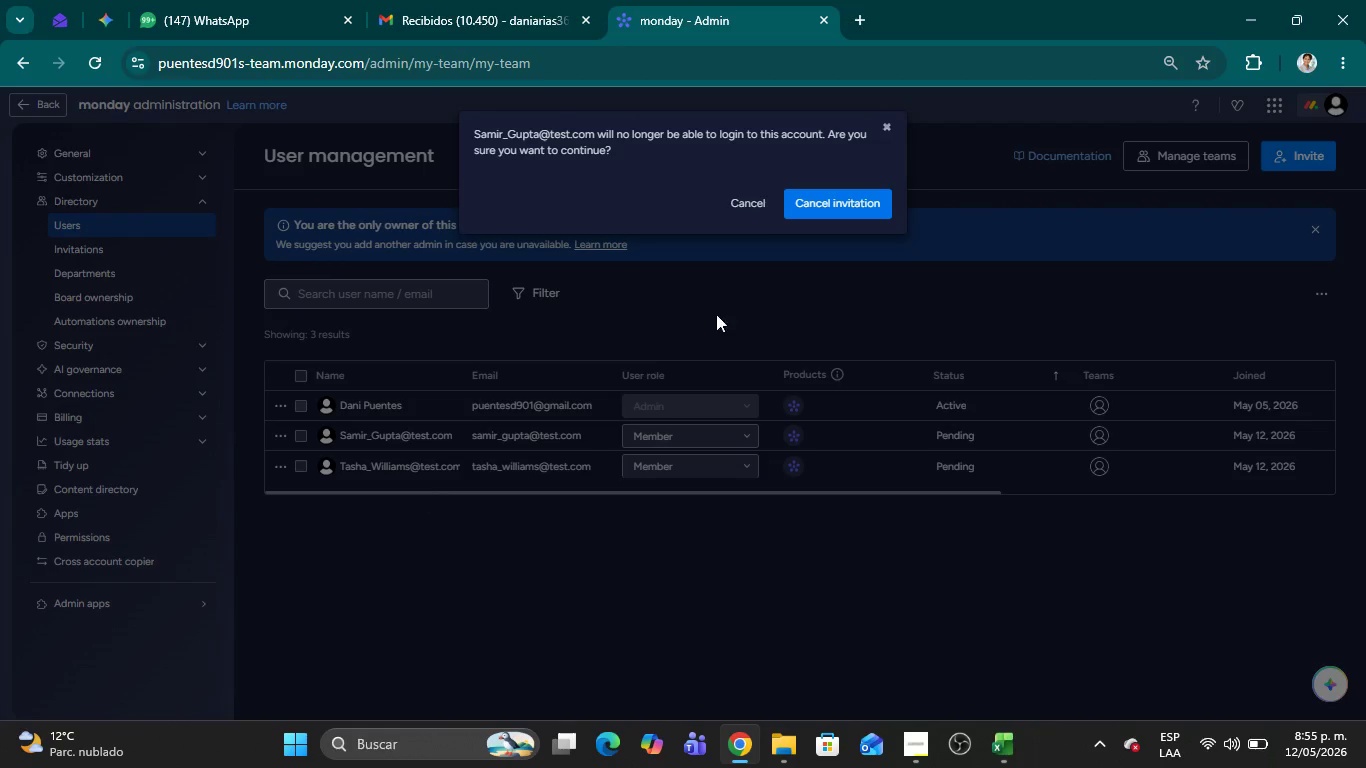 
left_click([838, 206])
 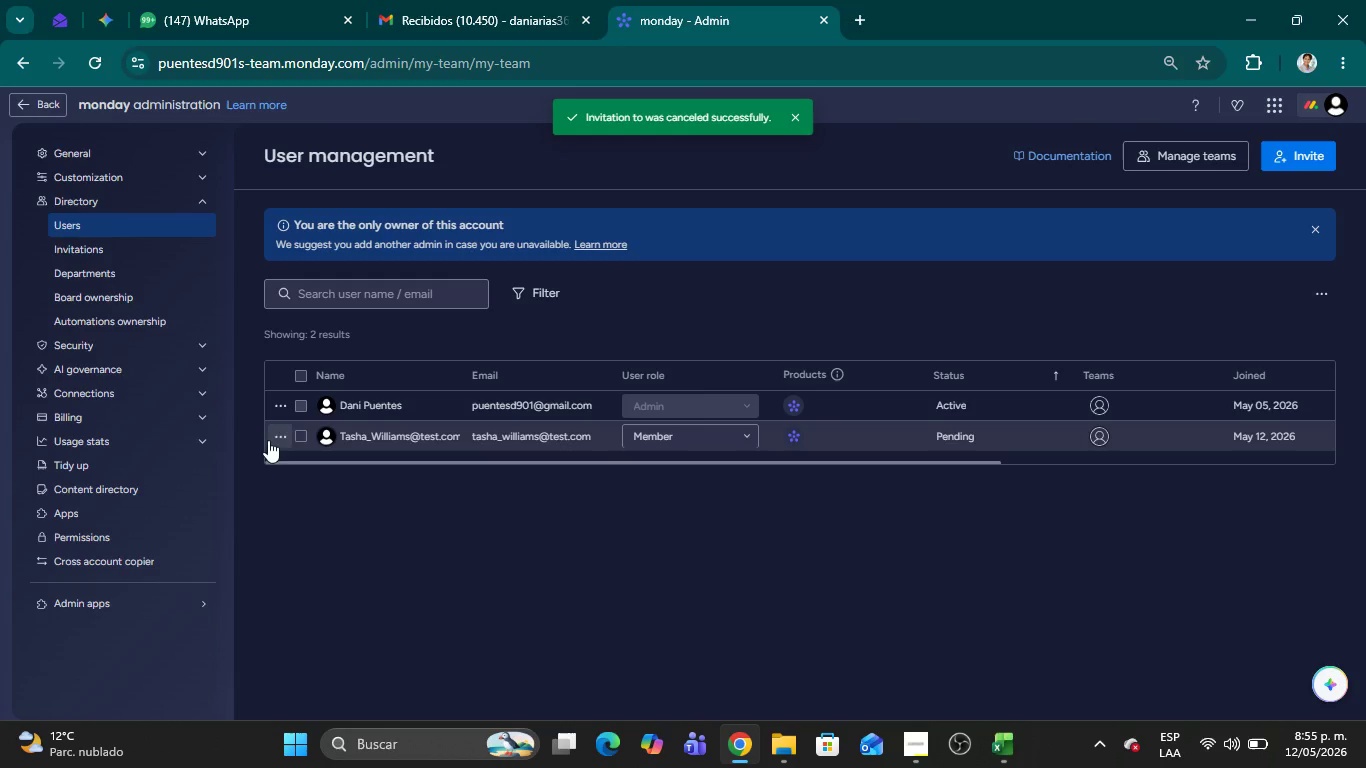 
left_click([272, 440])
 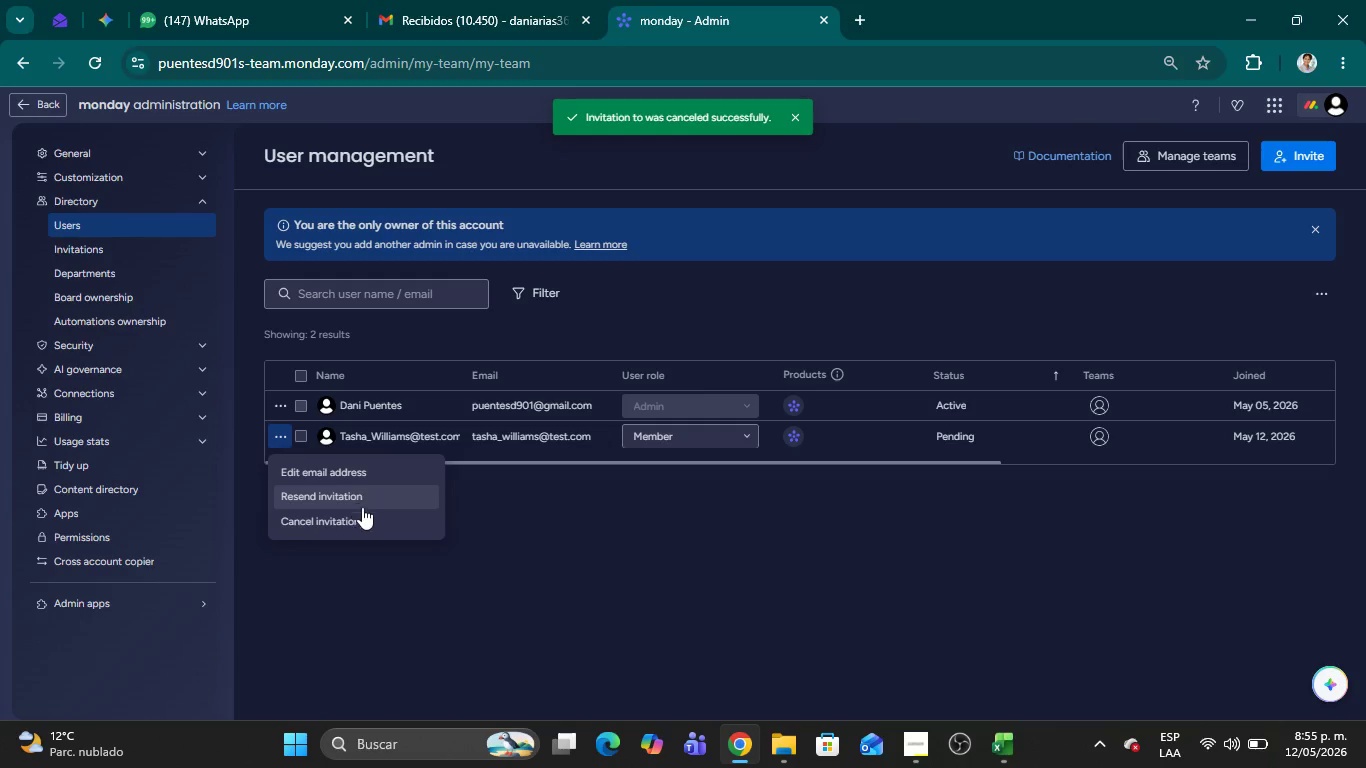 
left_click([377, 521])
 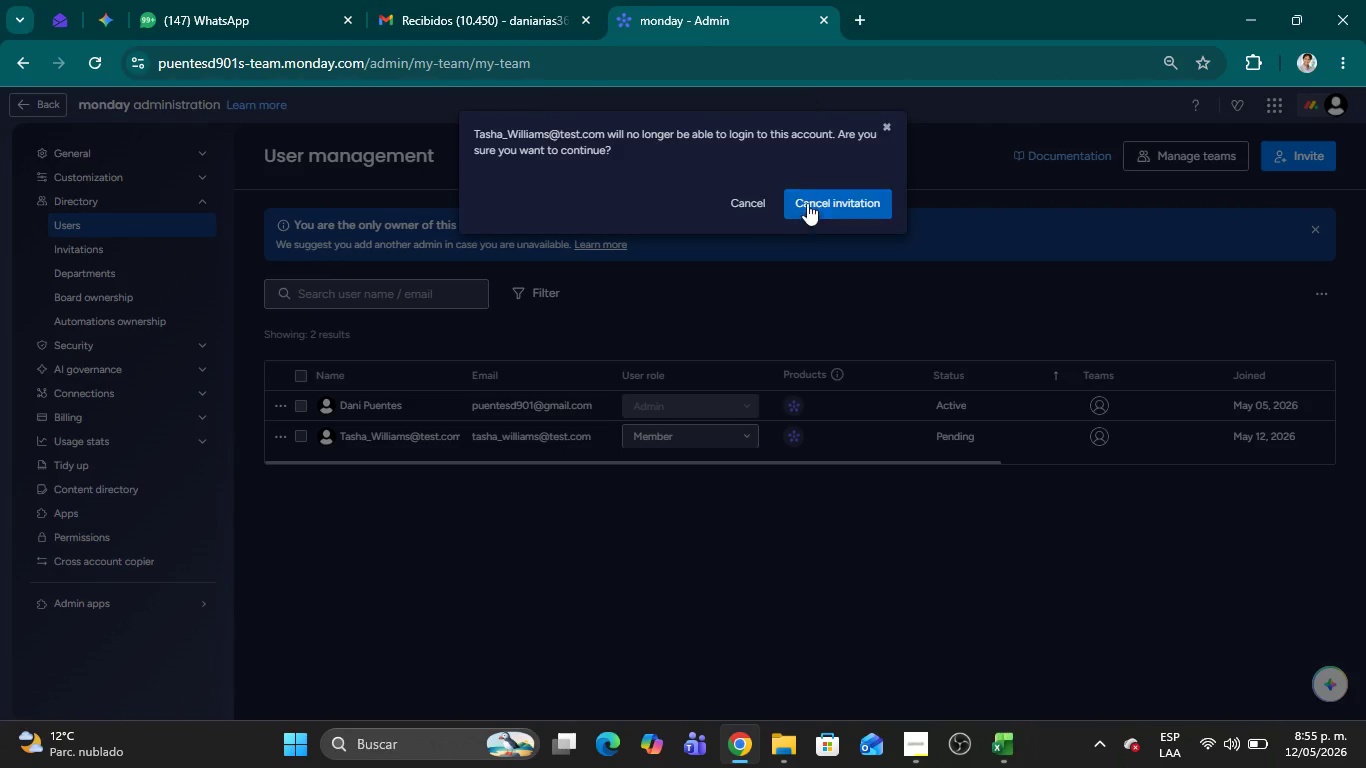 
left_click([819, 197])
 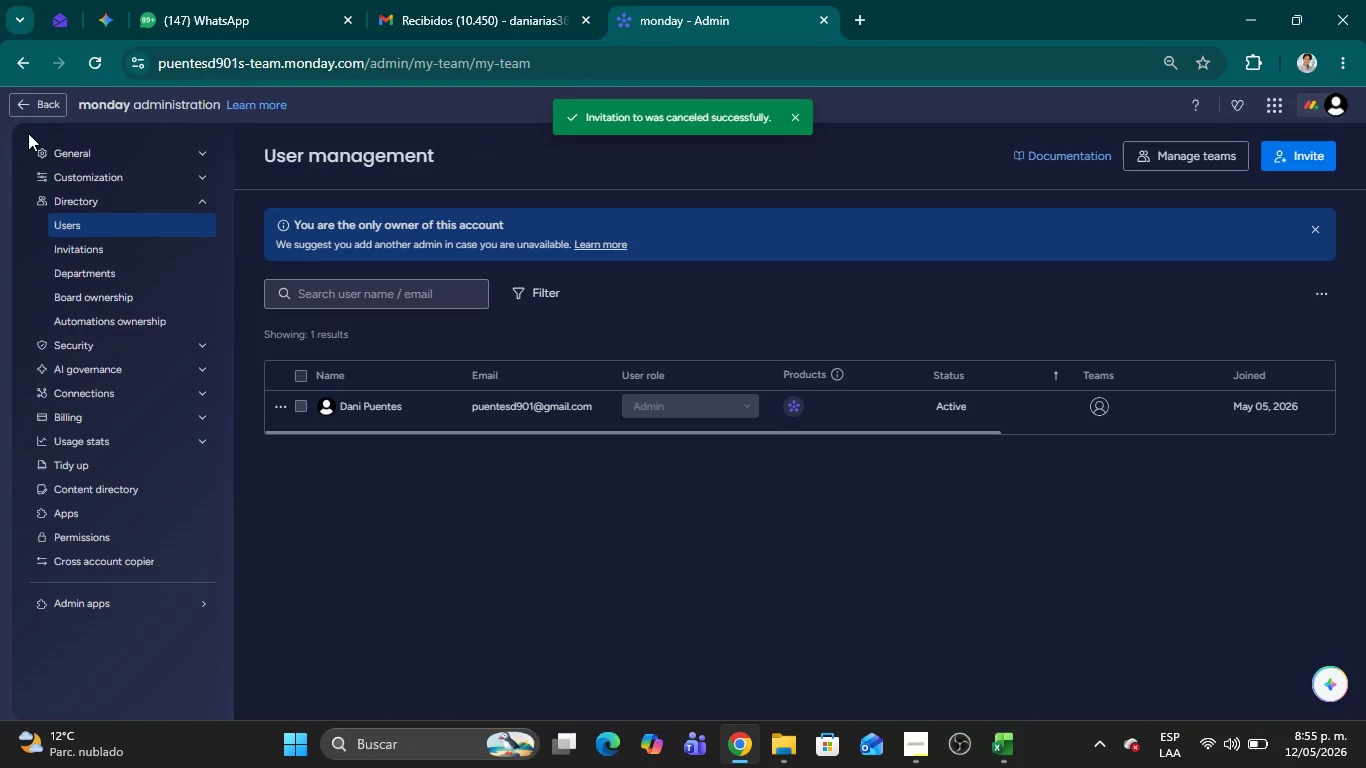 
mouse_move([59, 117])
 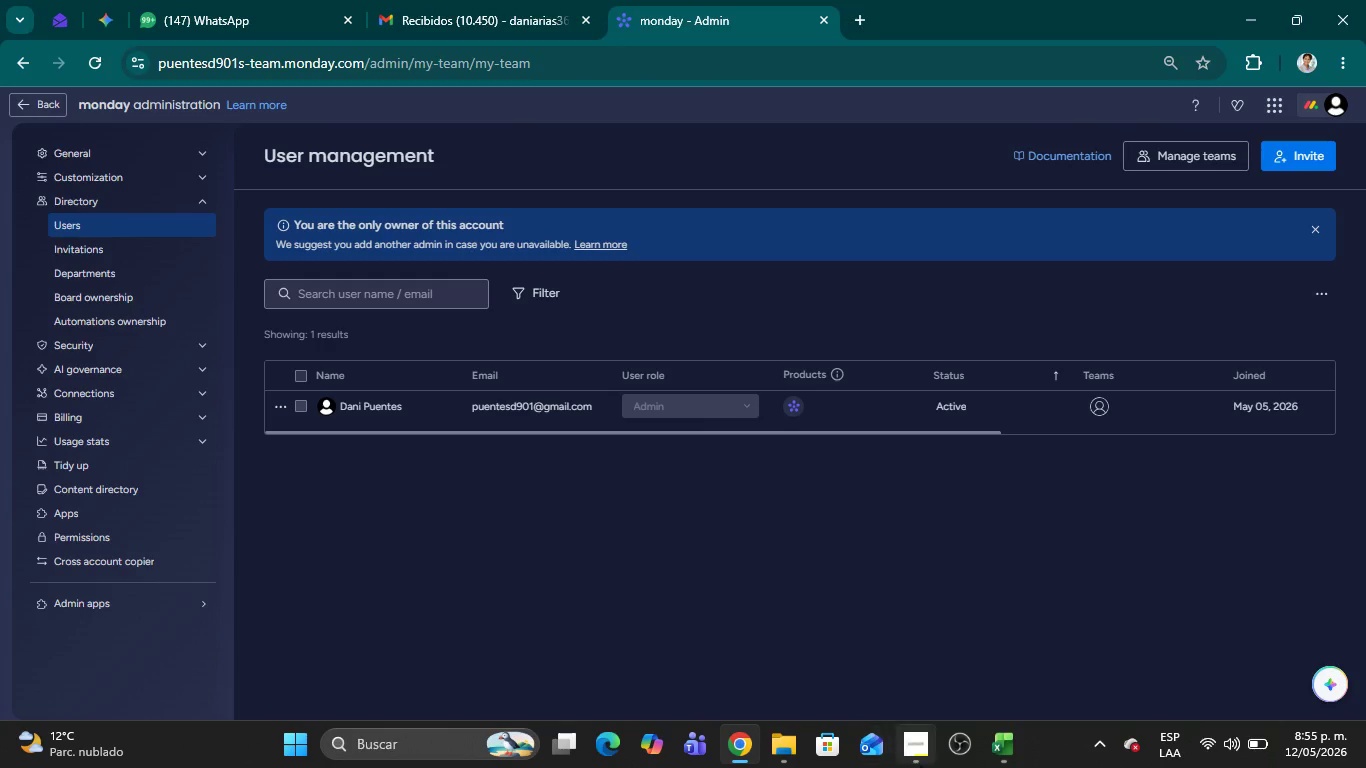 
left_click([922, 767])